 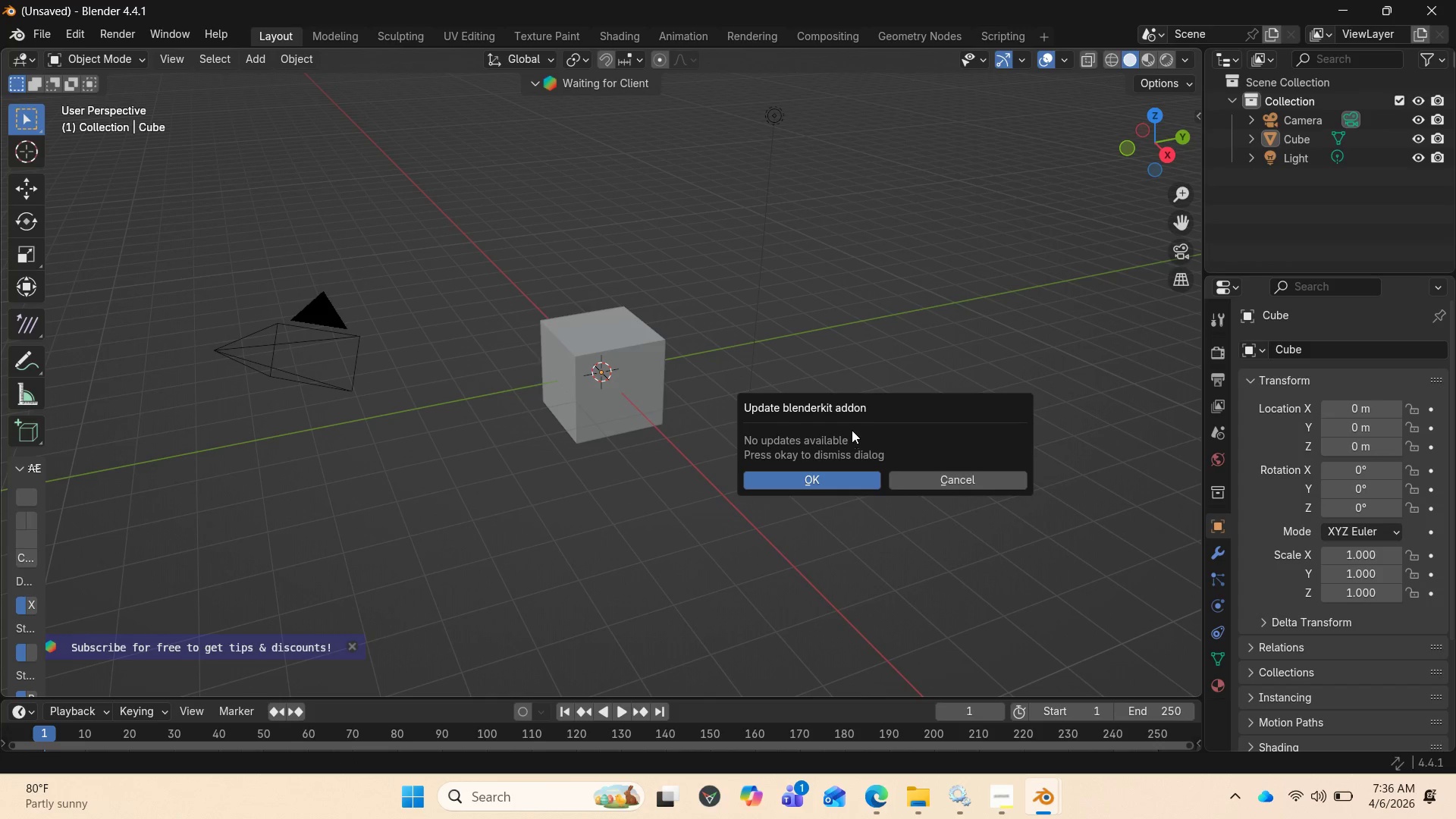 
left_click([845, 305])
 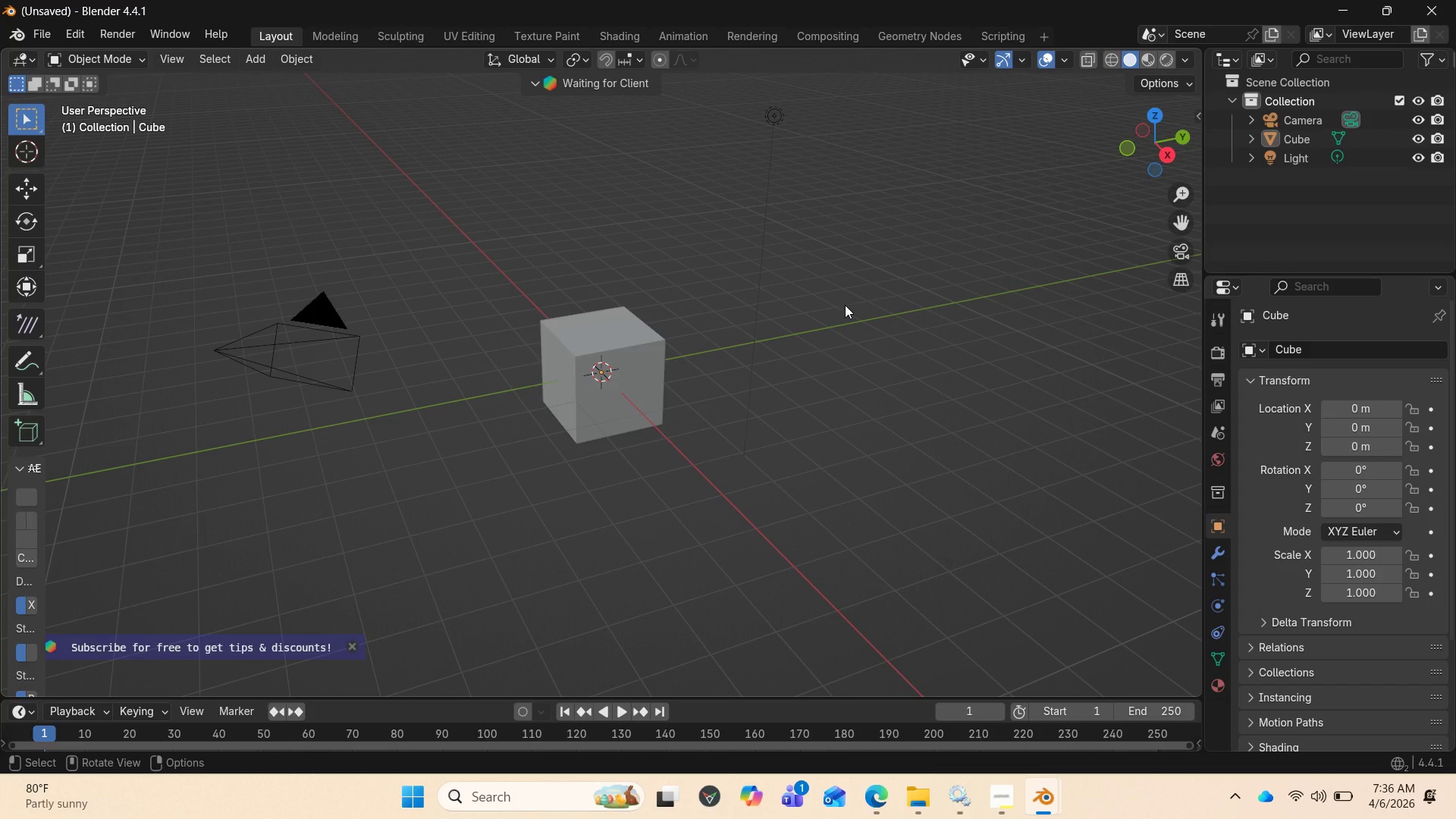 
key(A)
 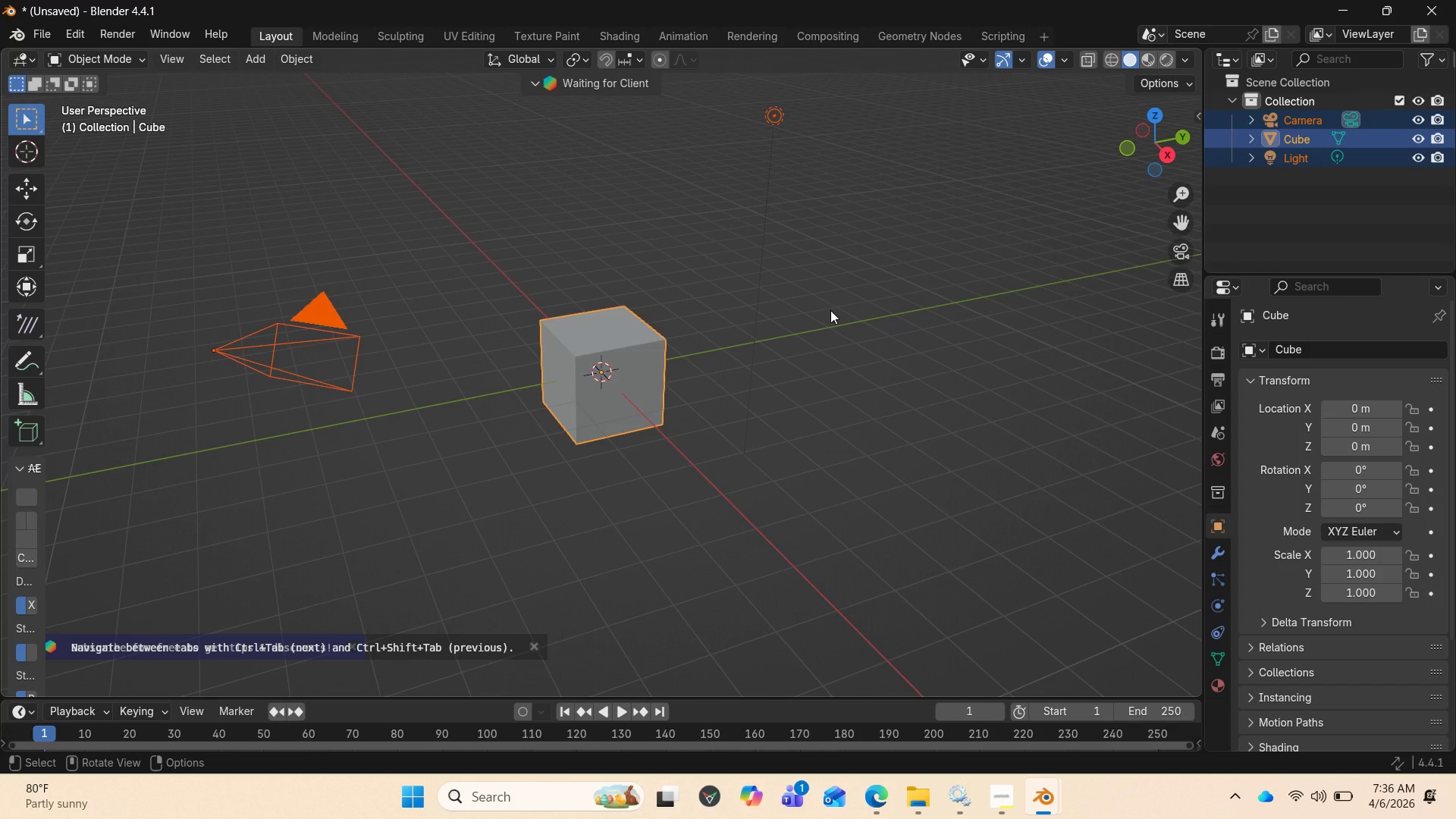 
key(Delete)
 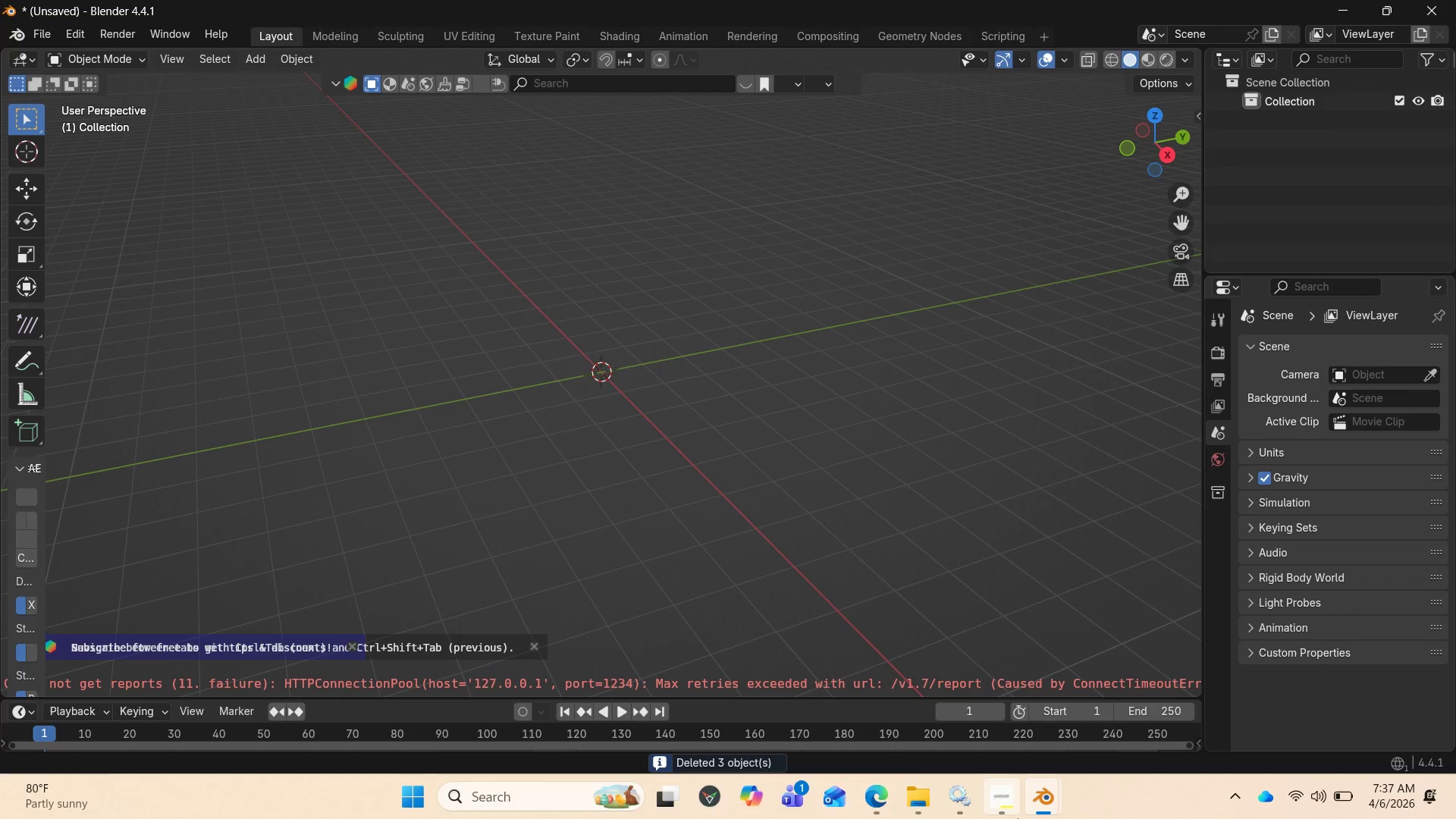 
wait(6.14)
 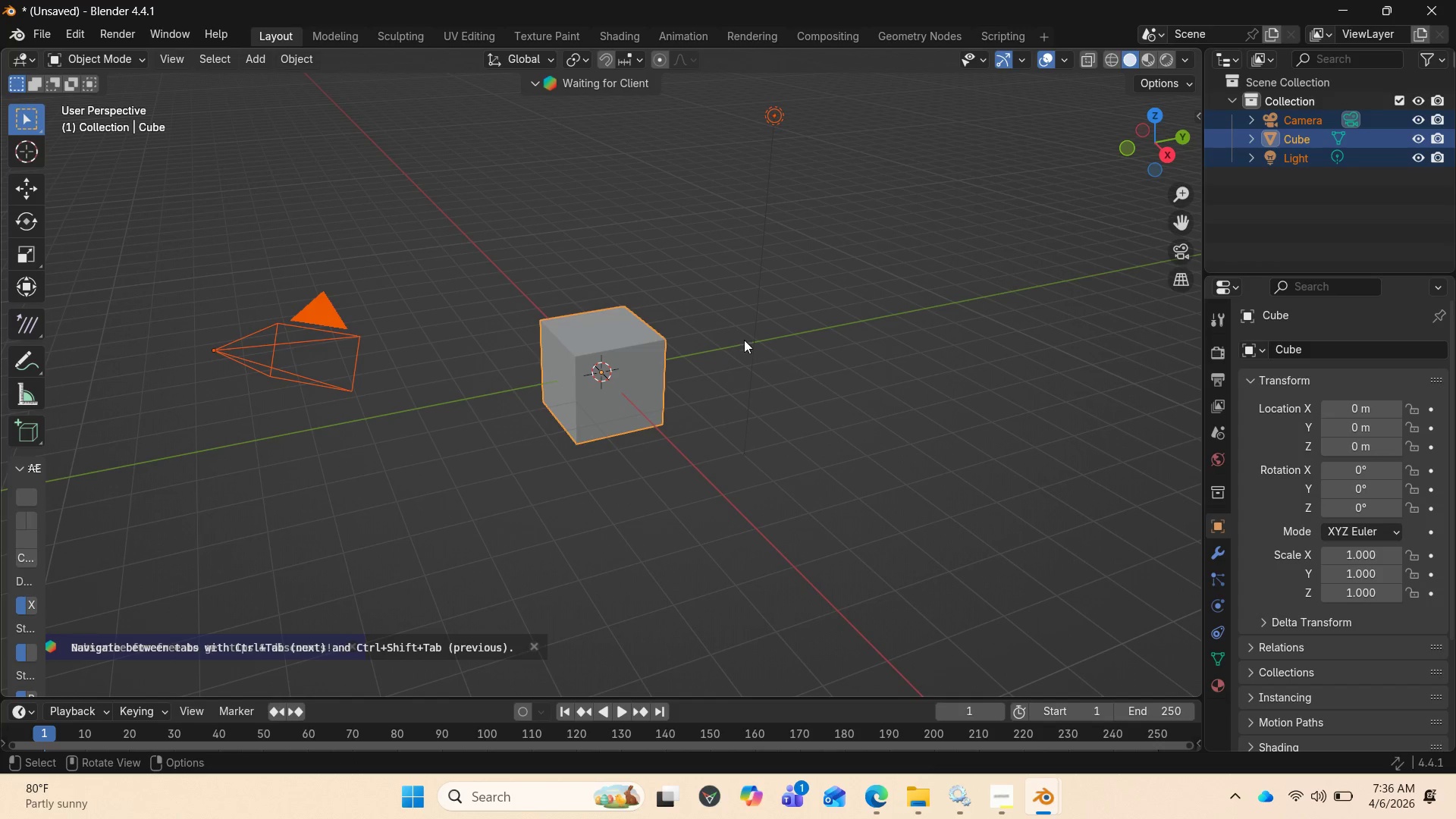 
left_click_drag(start_coordinate=[1202, 699], to_coordinate=[1097, 715])
 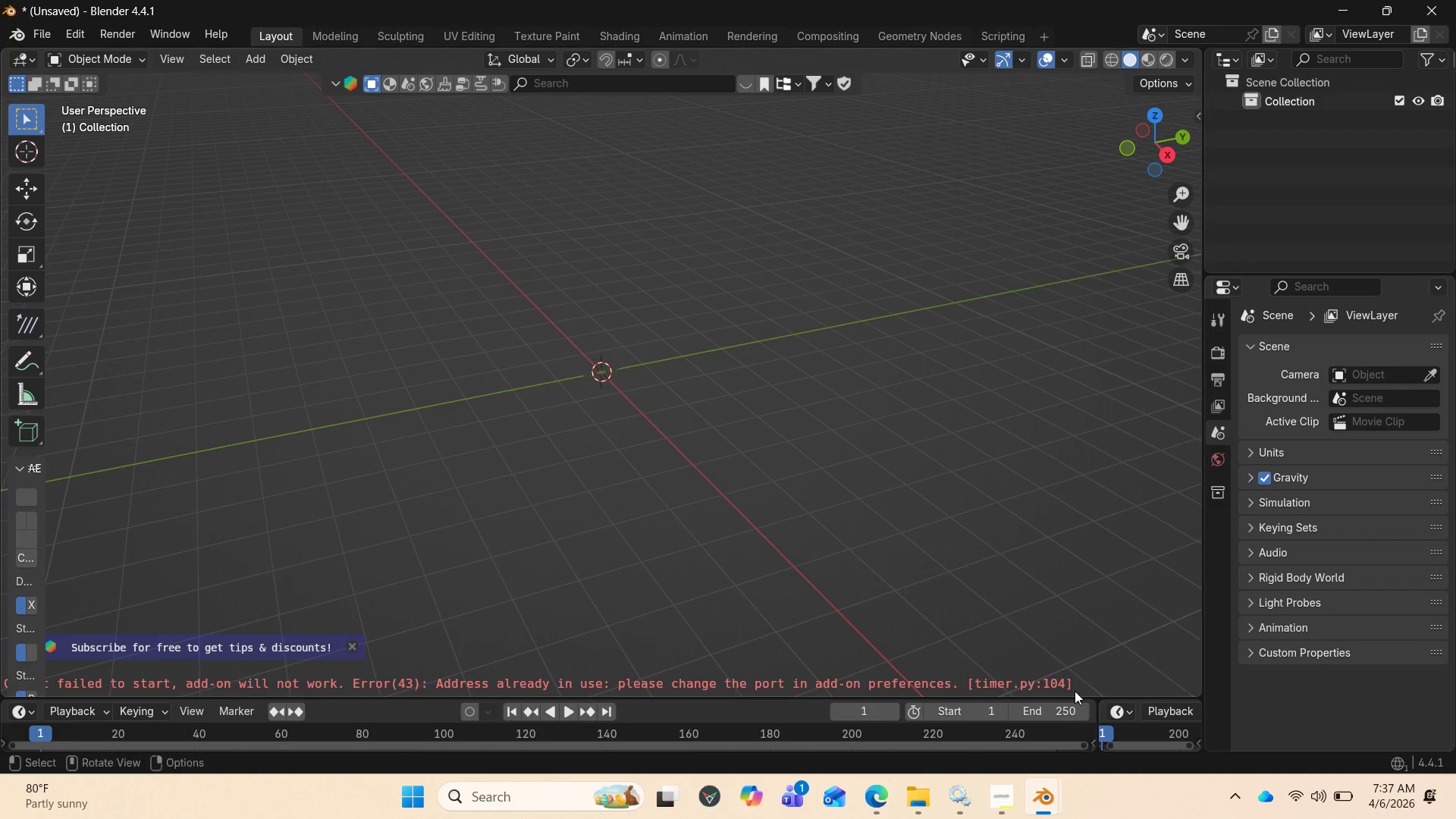 
left_click_drag(start_coordinate=[1075, 698], to_coordinate=[1076, 620])
 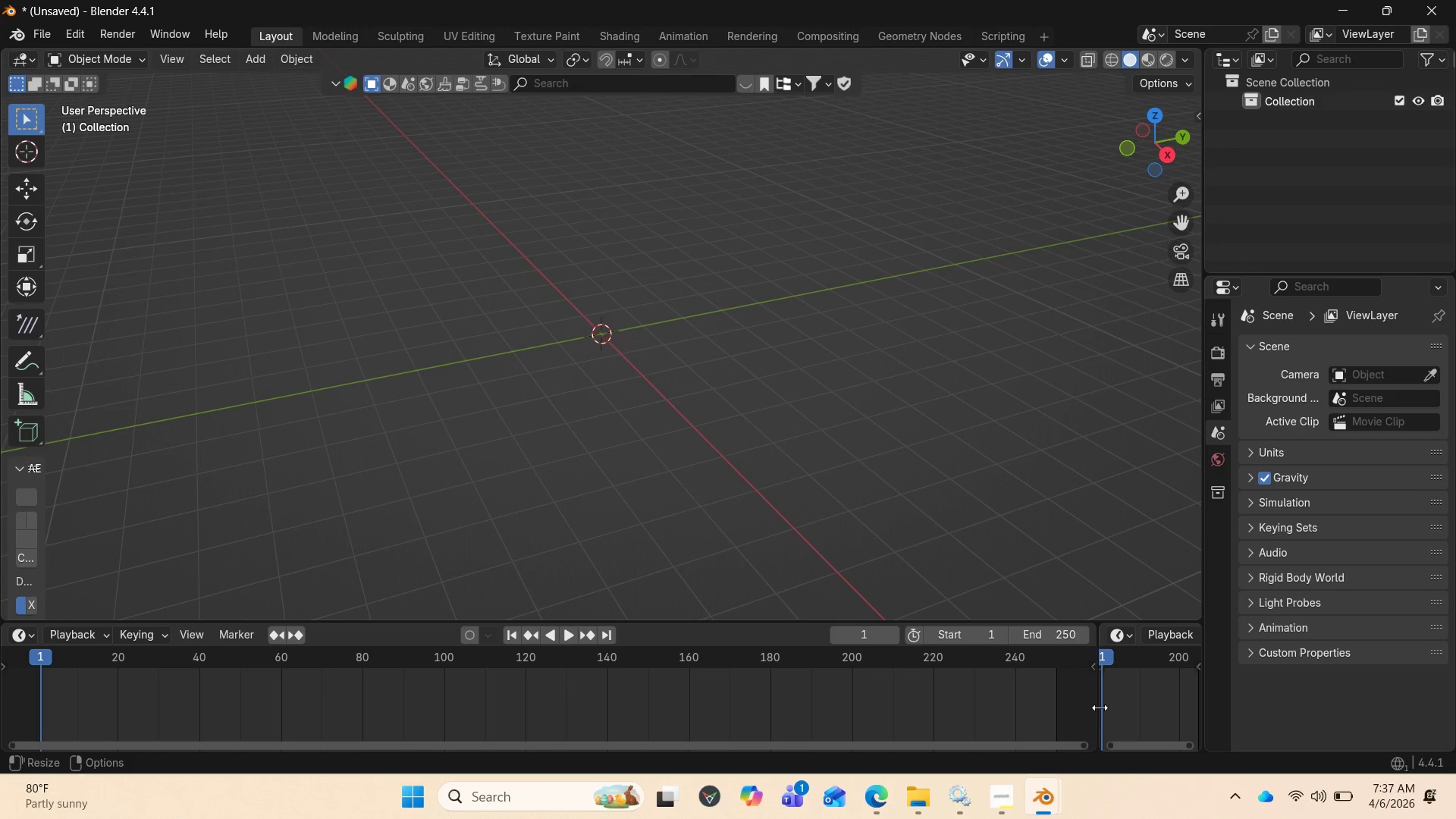 
right_click([1100, 708])
 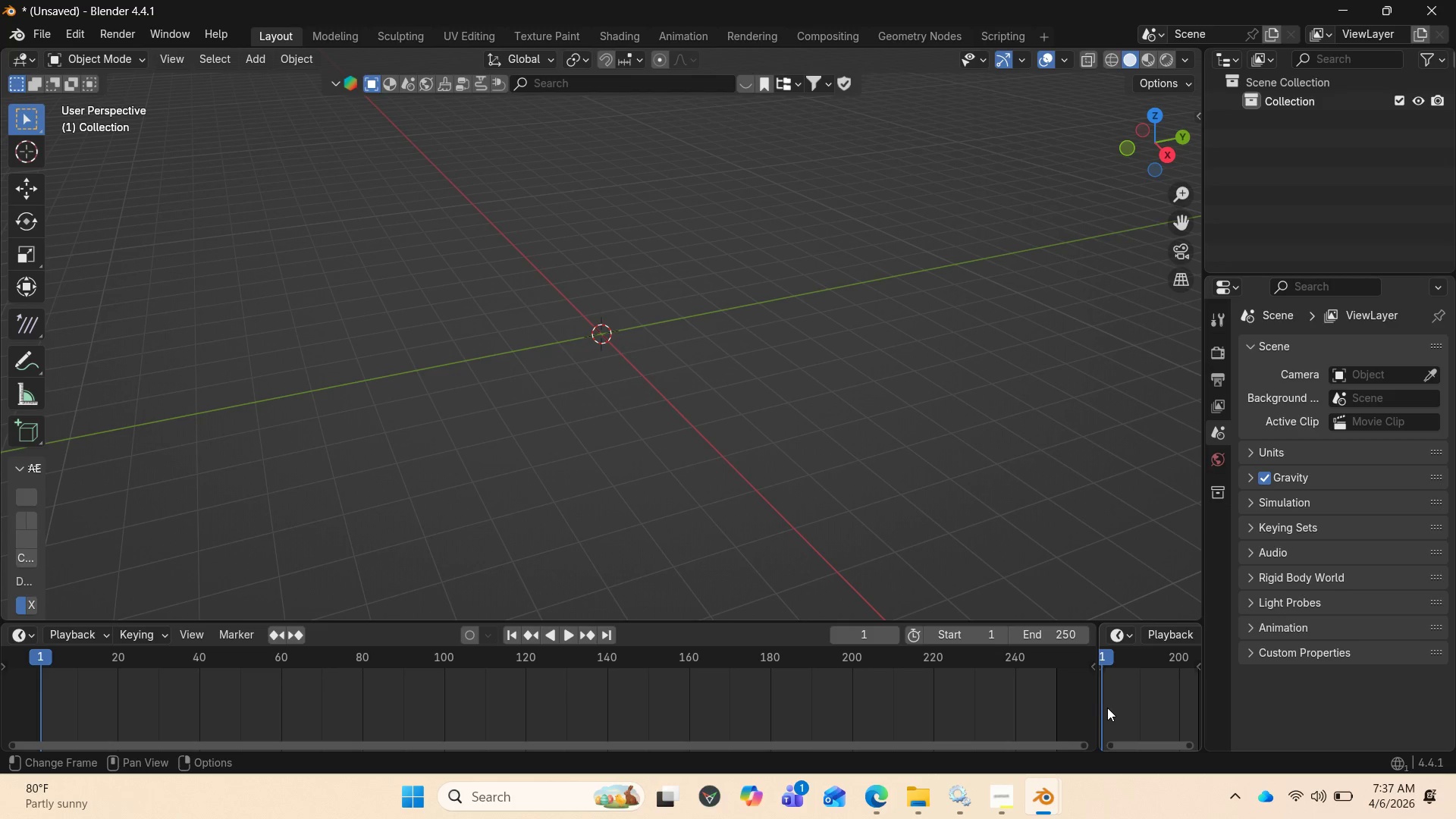 
right_click([1096, 707])
 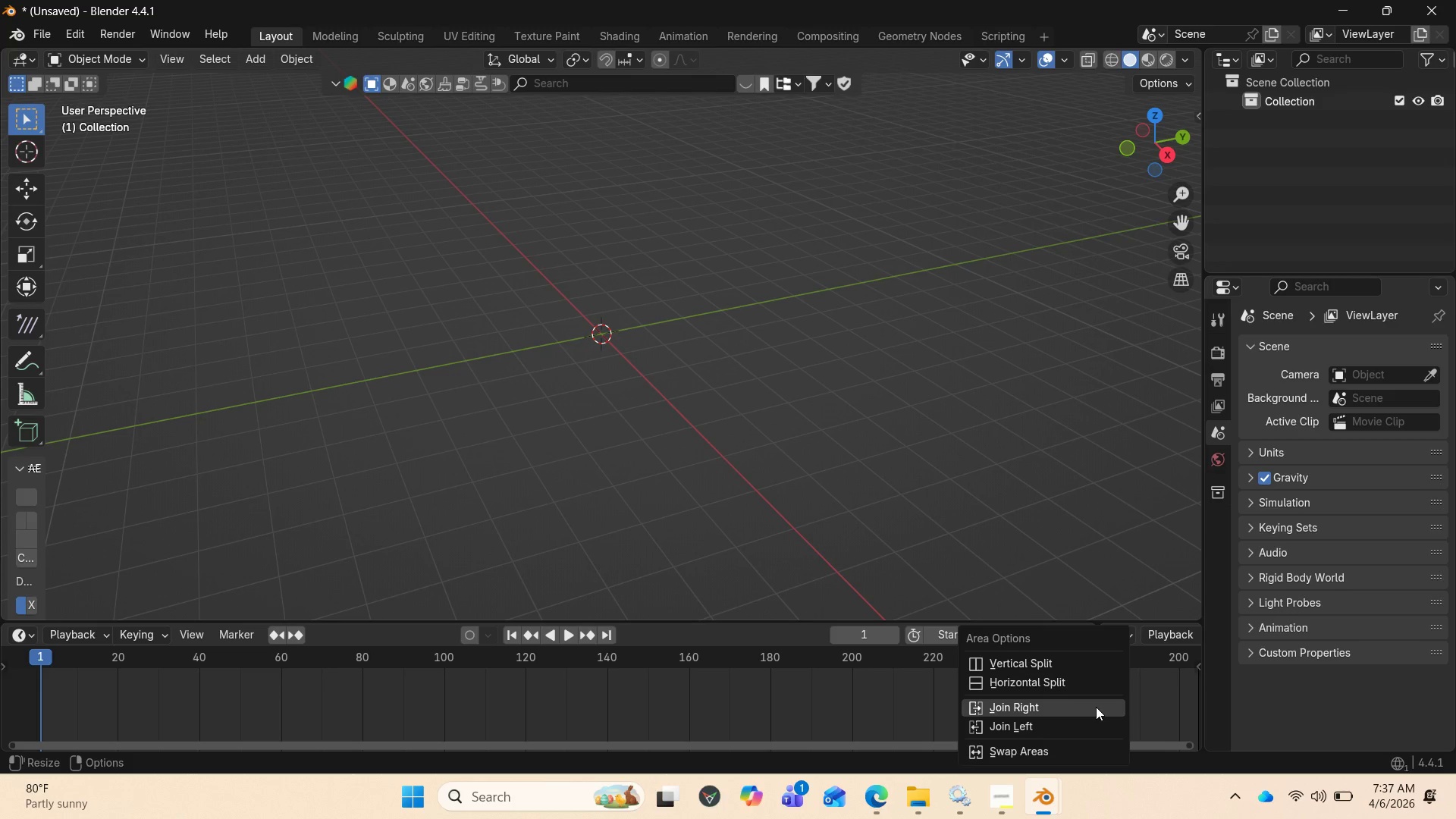 
left_click([1096, 707])
 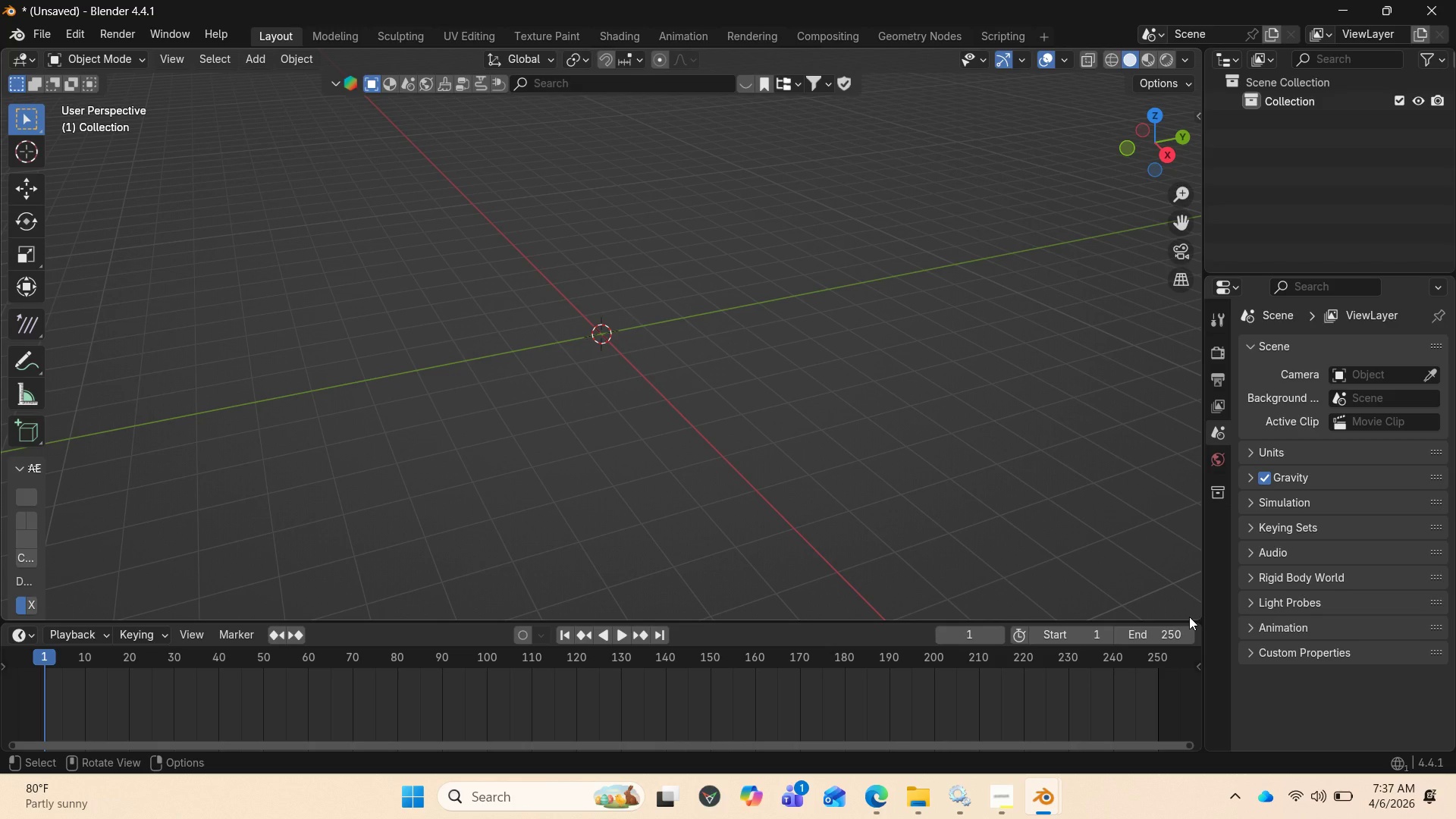 
left_click_drag(start_coordinate=[1188, 621], to_coordinate=[1177, 723])
 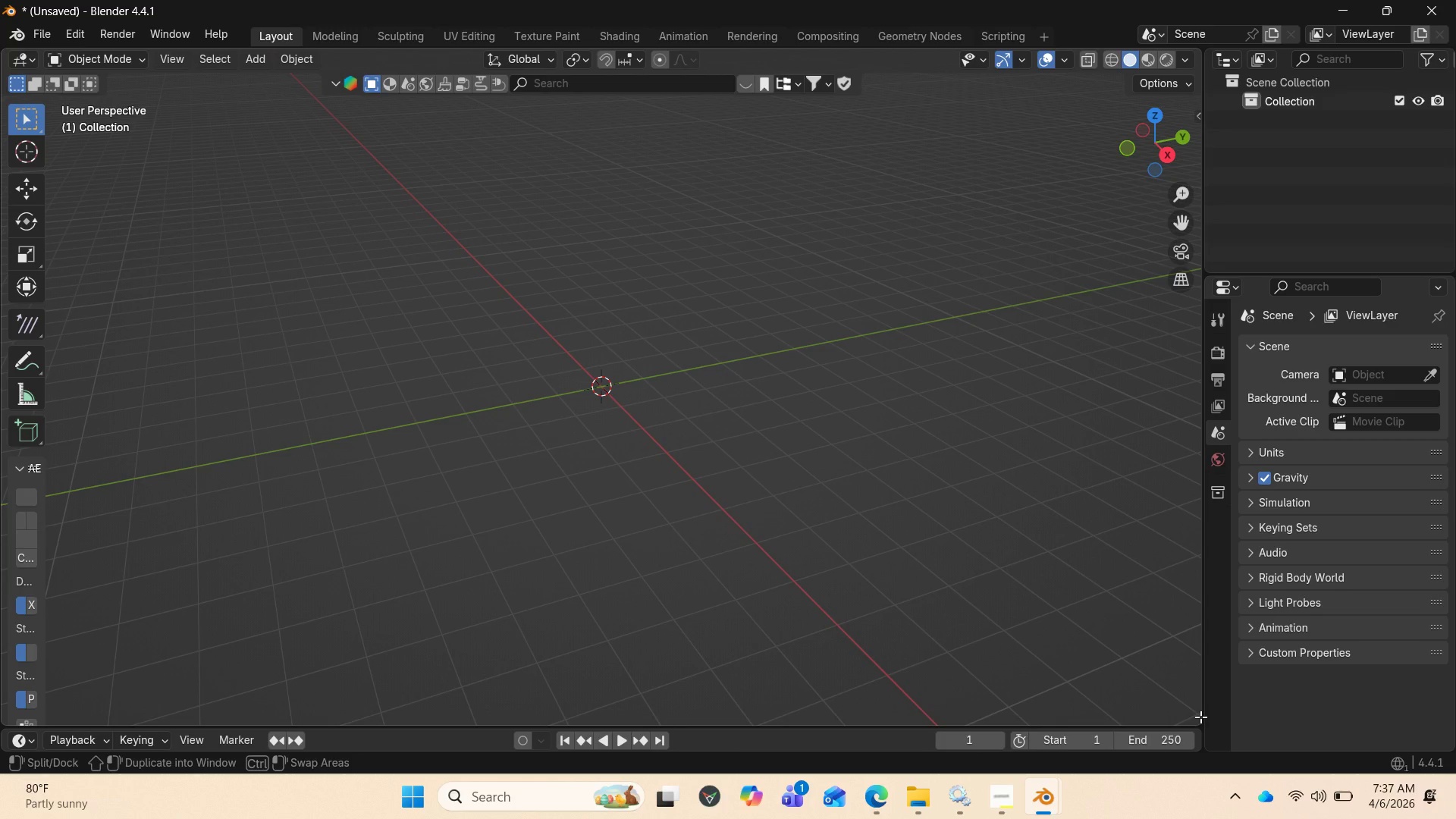 
left_click_drag(start_coordinate=[1200, 717], to_coordinate=[700, 706])
 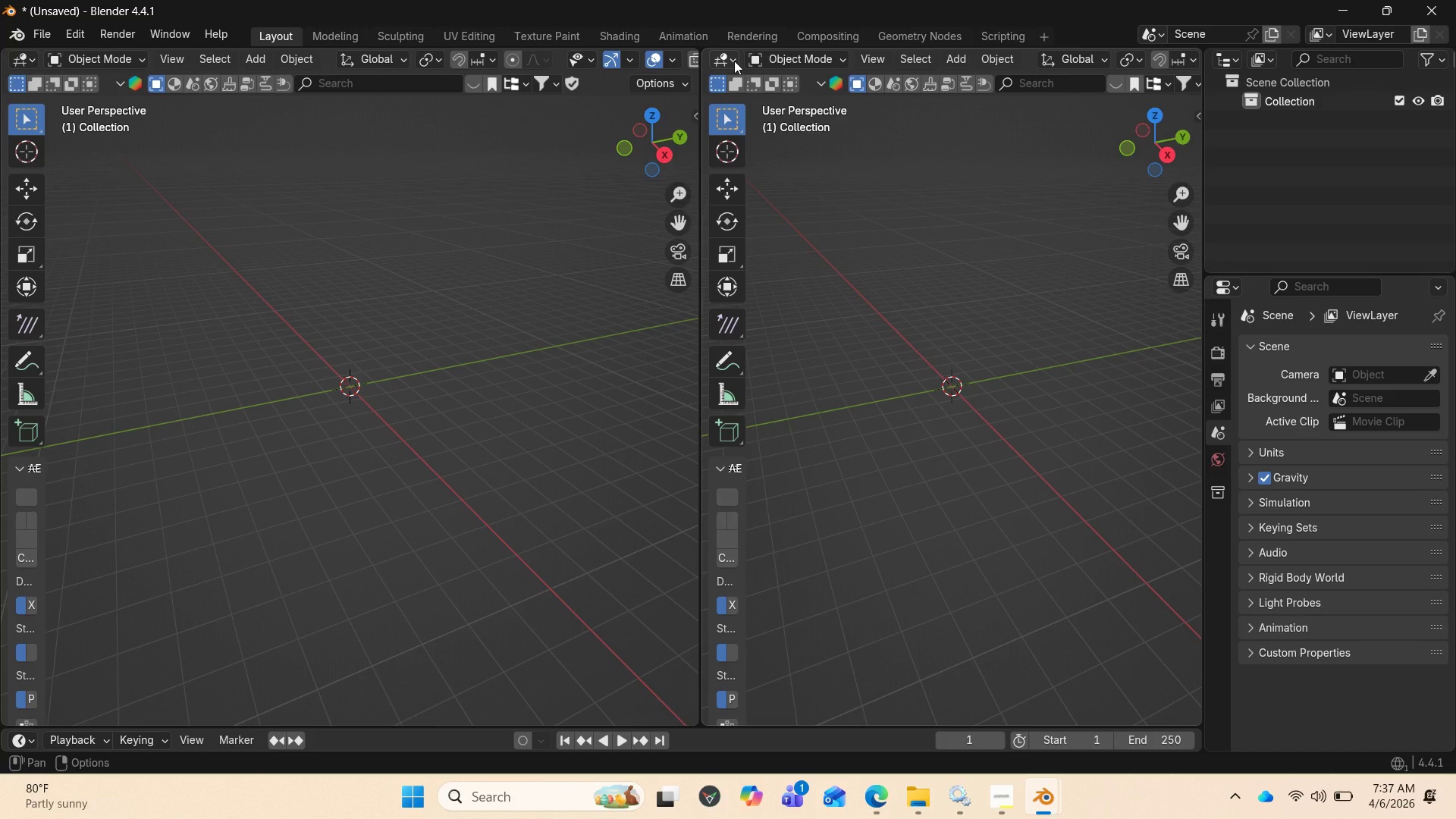 
left_click([734, 61])
 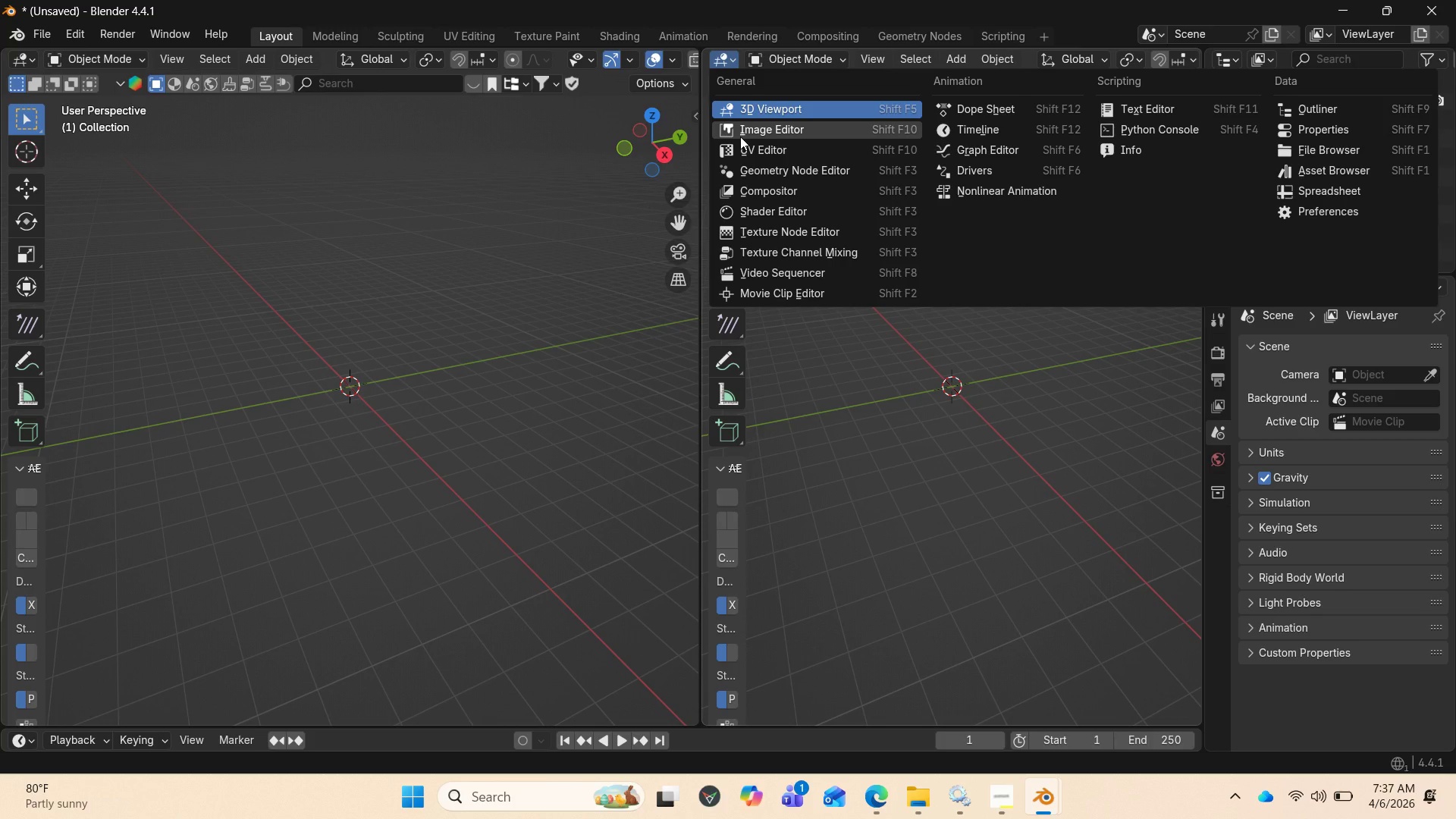 
left_click([740, 136])
 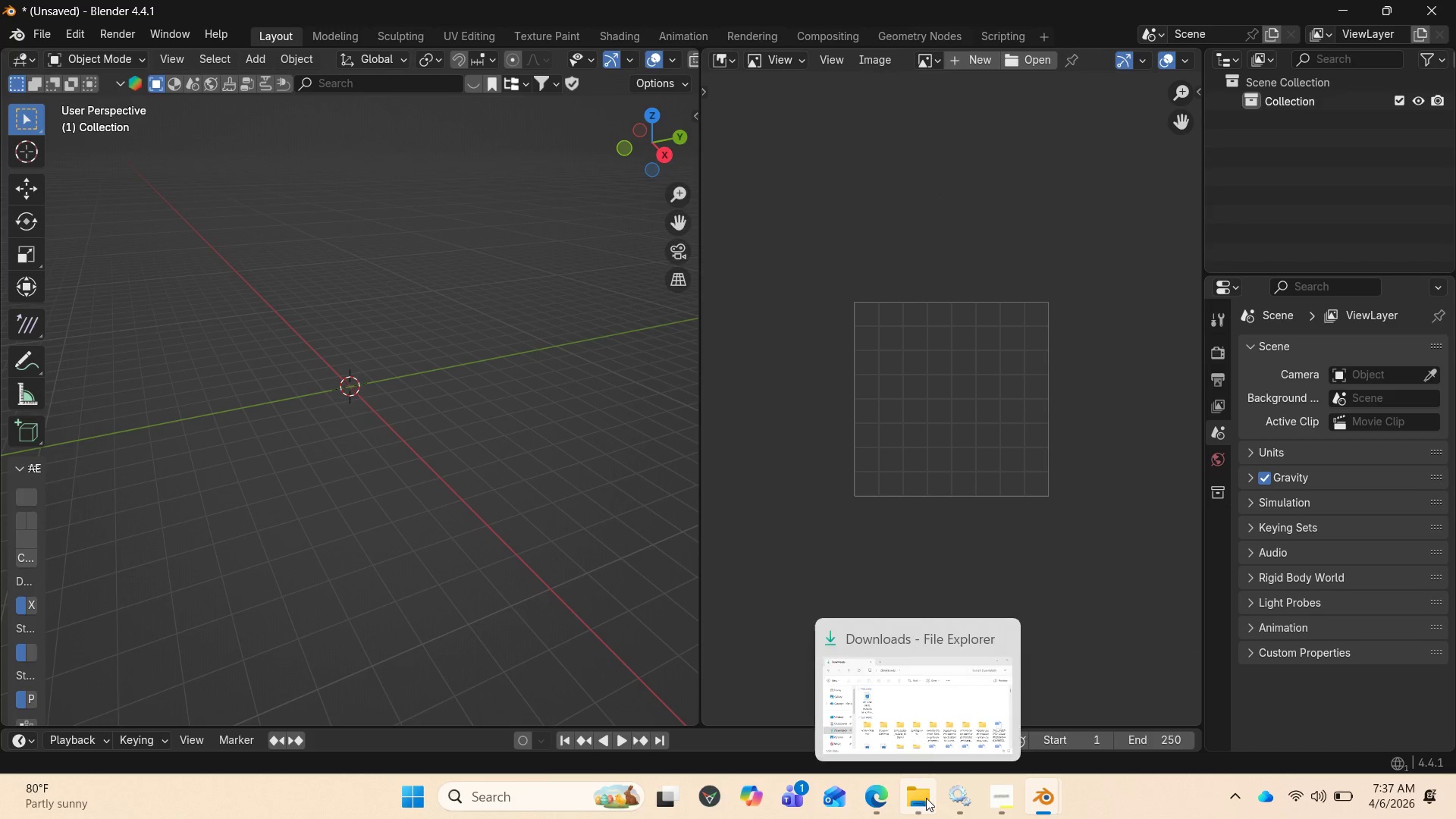 
left_click([883, 687])
 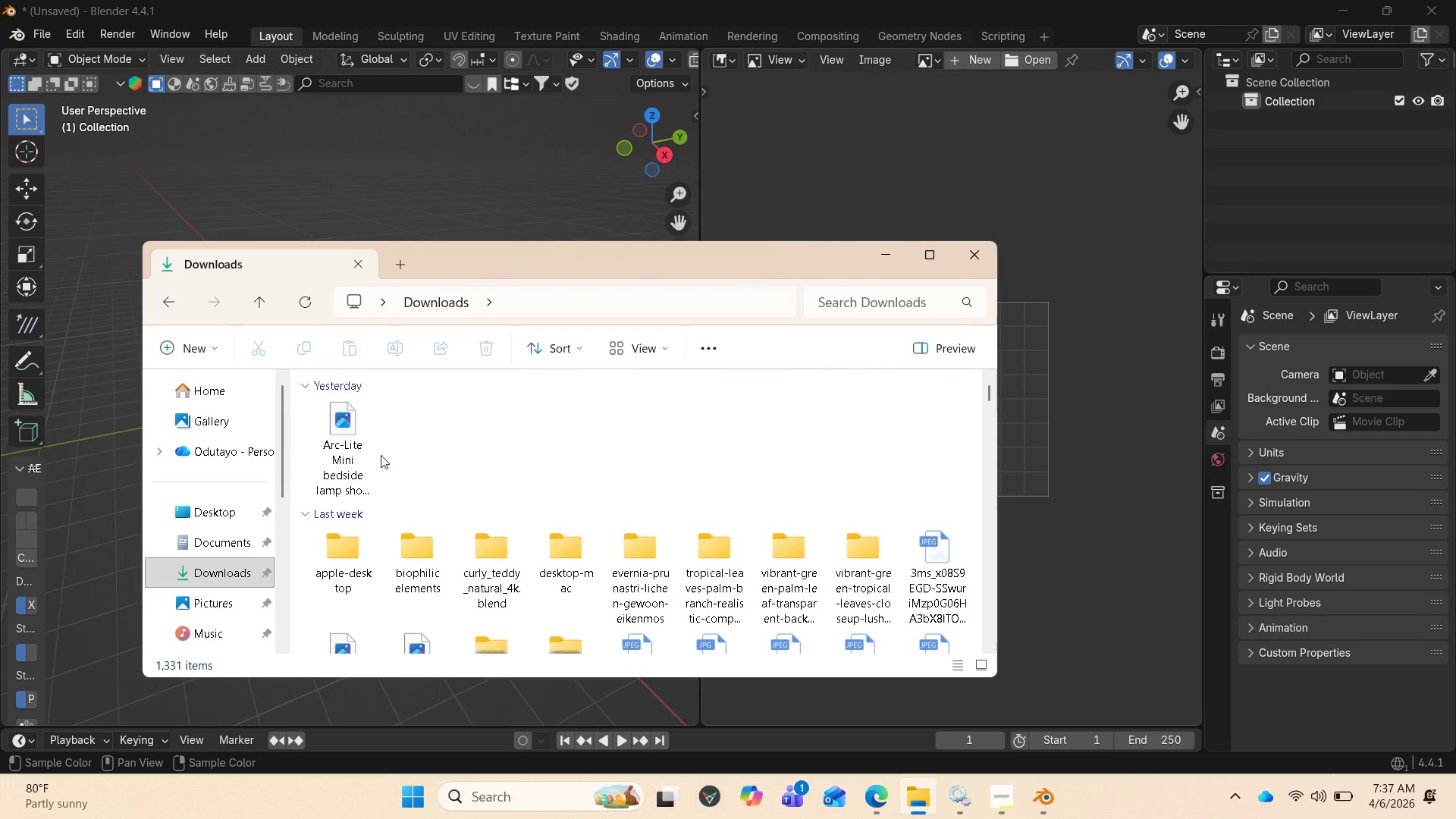 
left_click_drag(start_coordinate=[345, 443], to_coordinate=[1031, 461])
 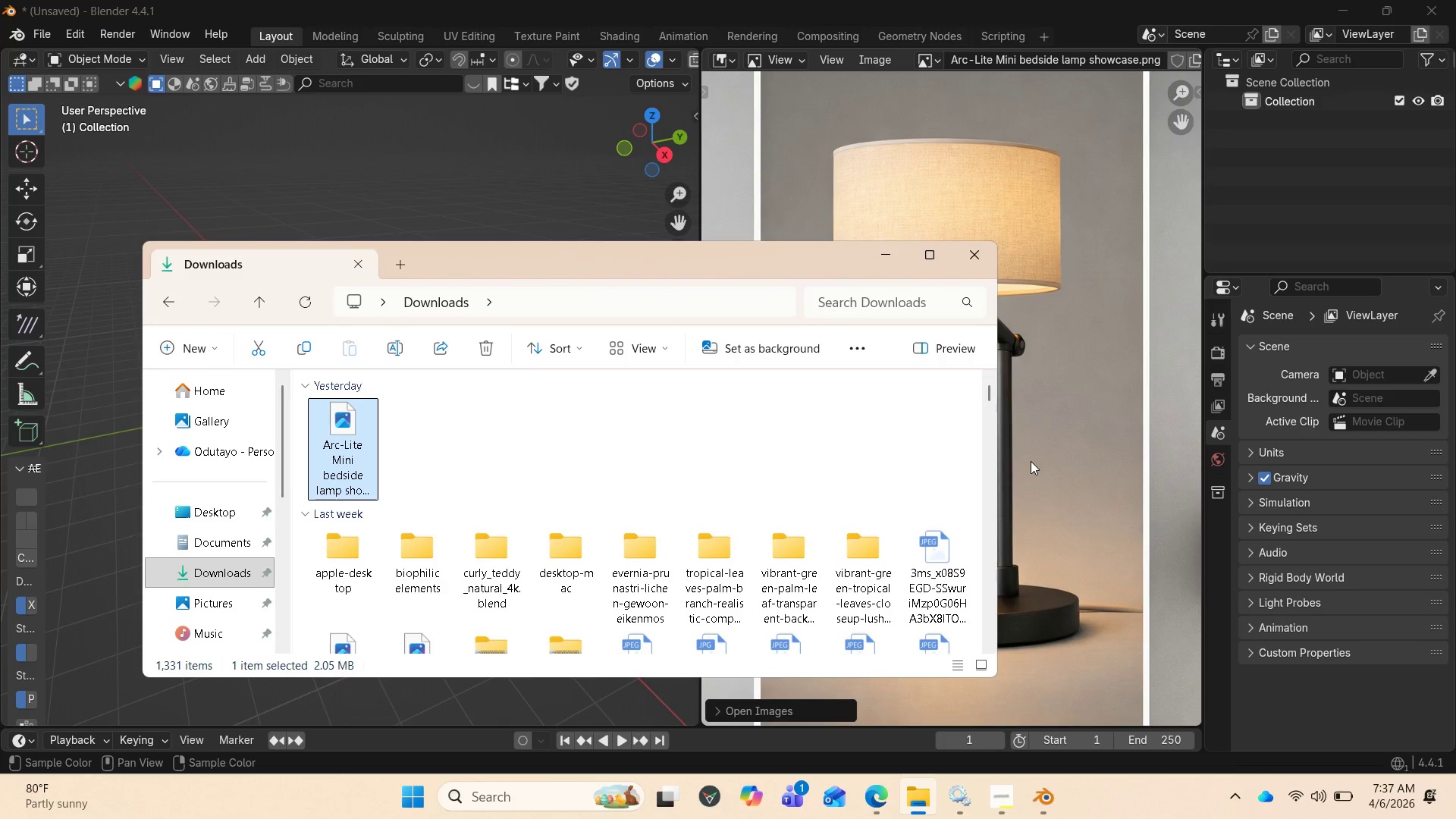 
left_click([1031, 461])
 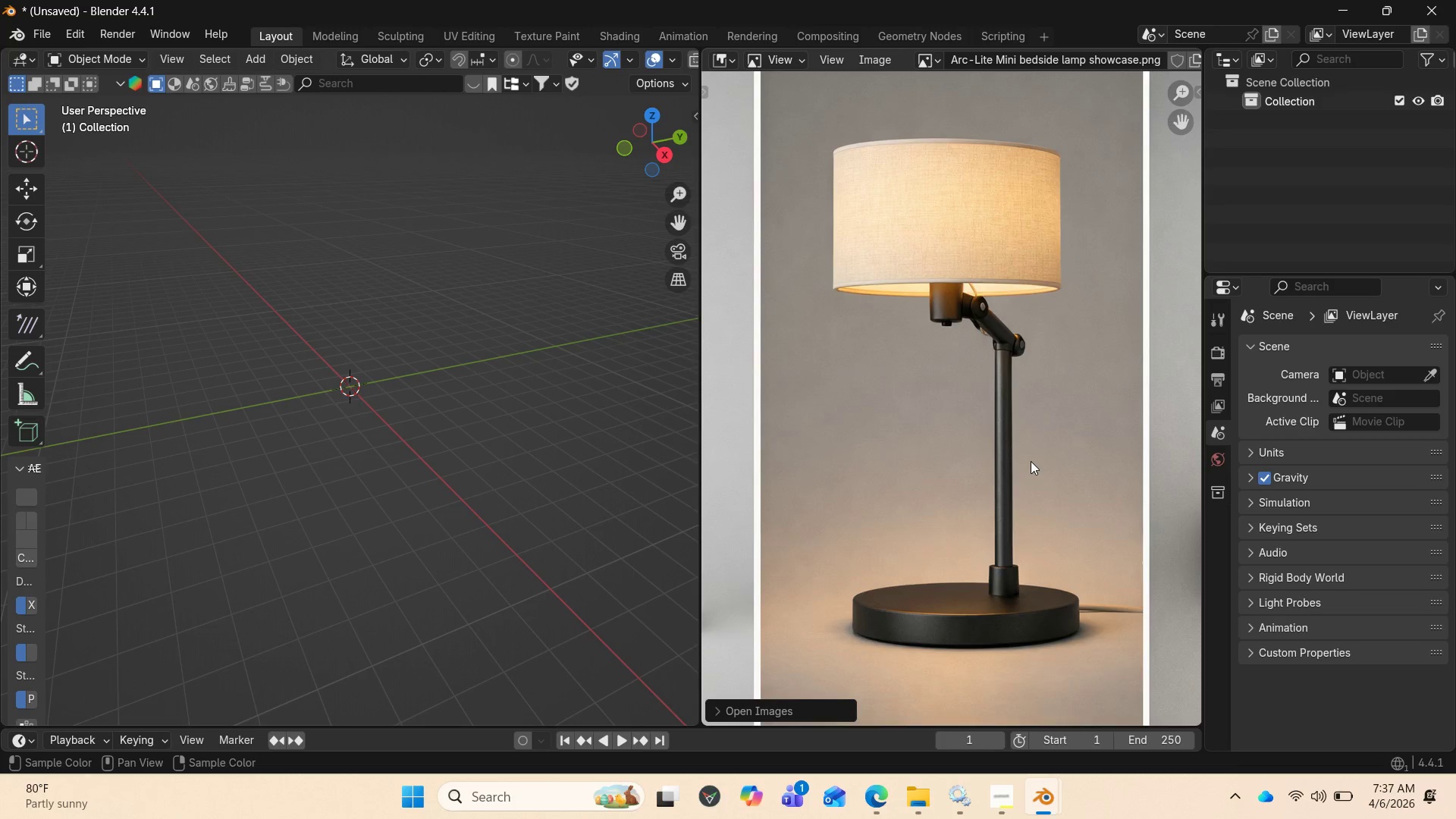 
scroll: coordinate [1026, 468], scroll_direction: down, amount: 4.0
 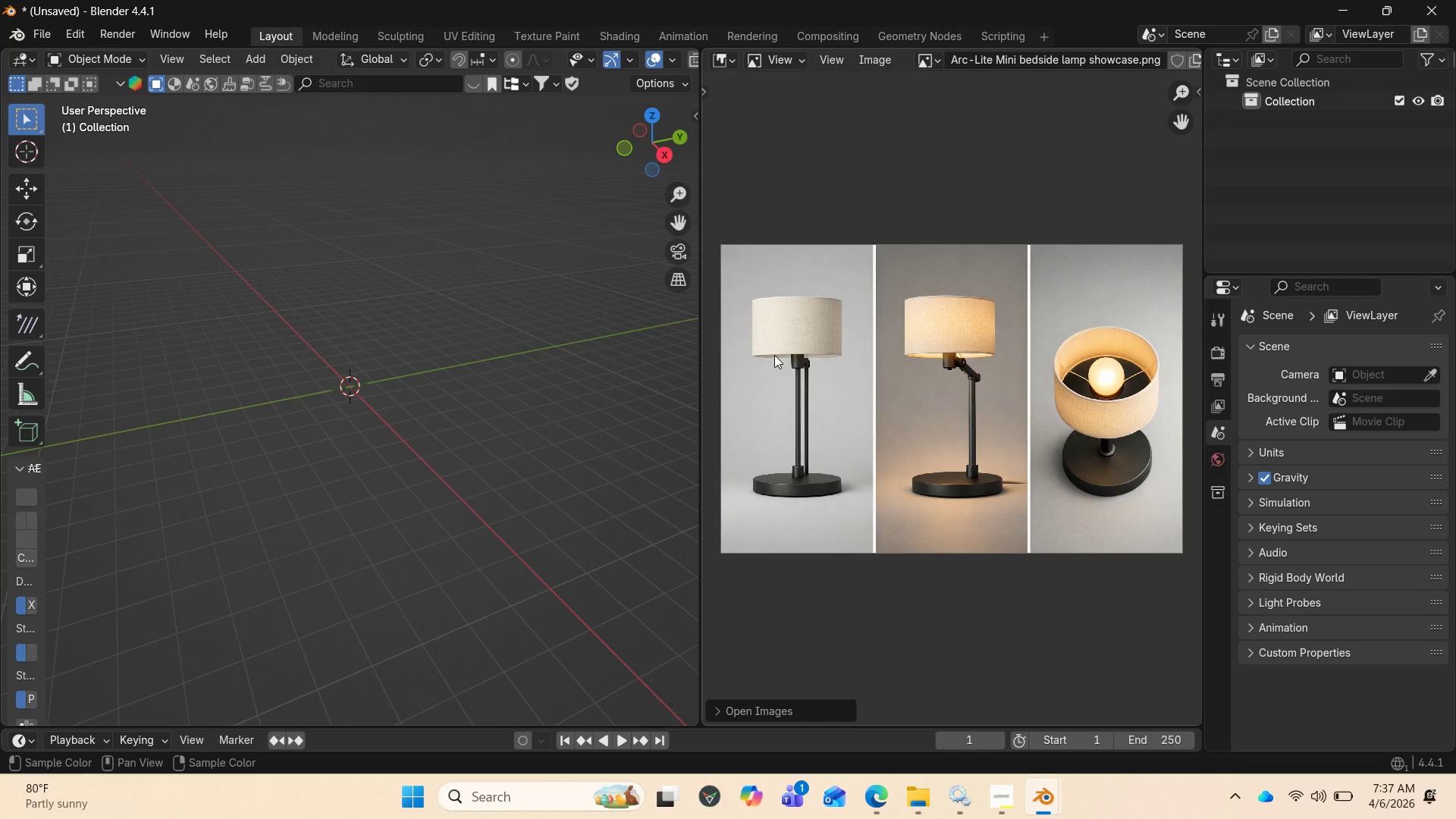 
scroll: coordinate [397, 438], scroll_direction: up, amount: 3.0
 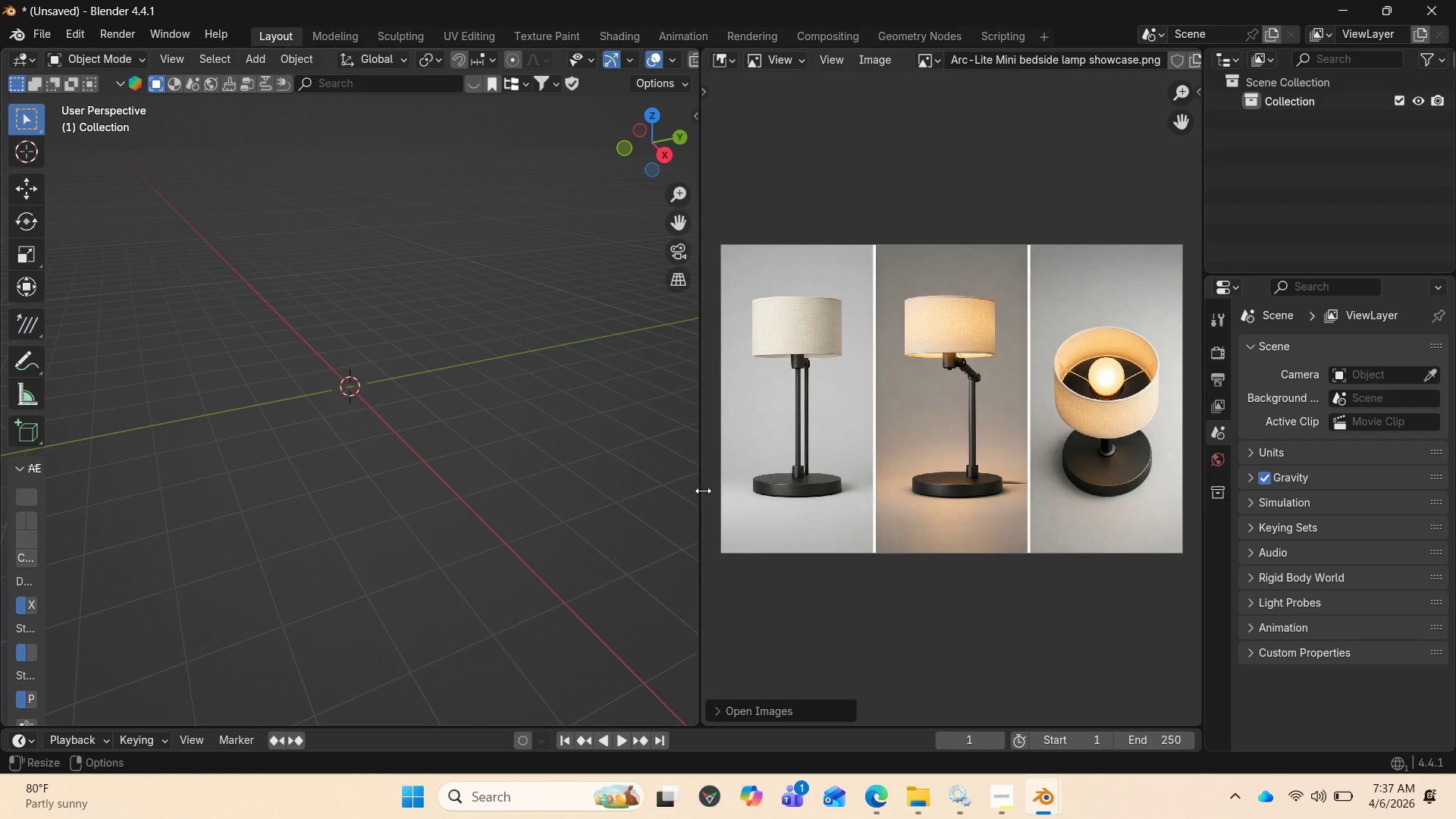 
left_click_drag(start_coordinate=[703, 491], to_coordinate=[1047, 514])
 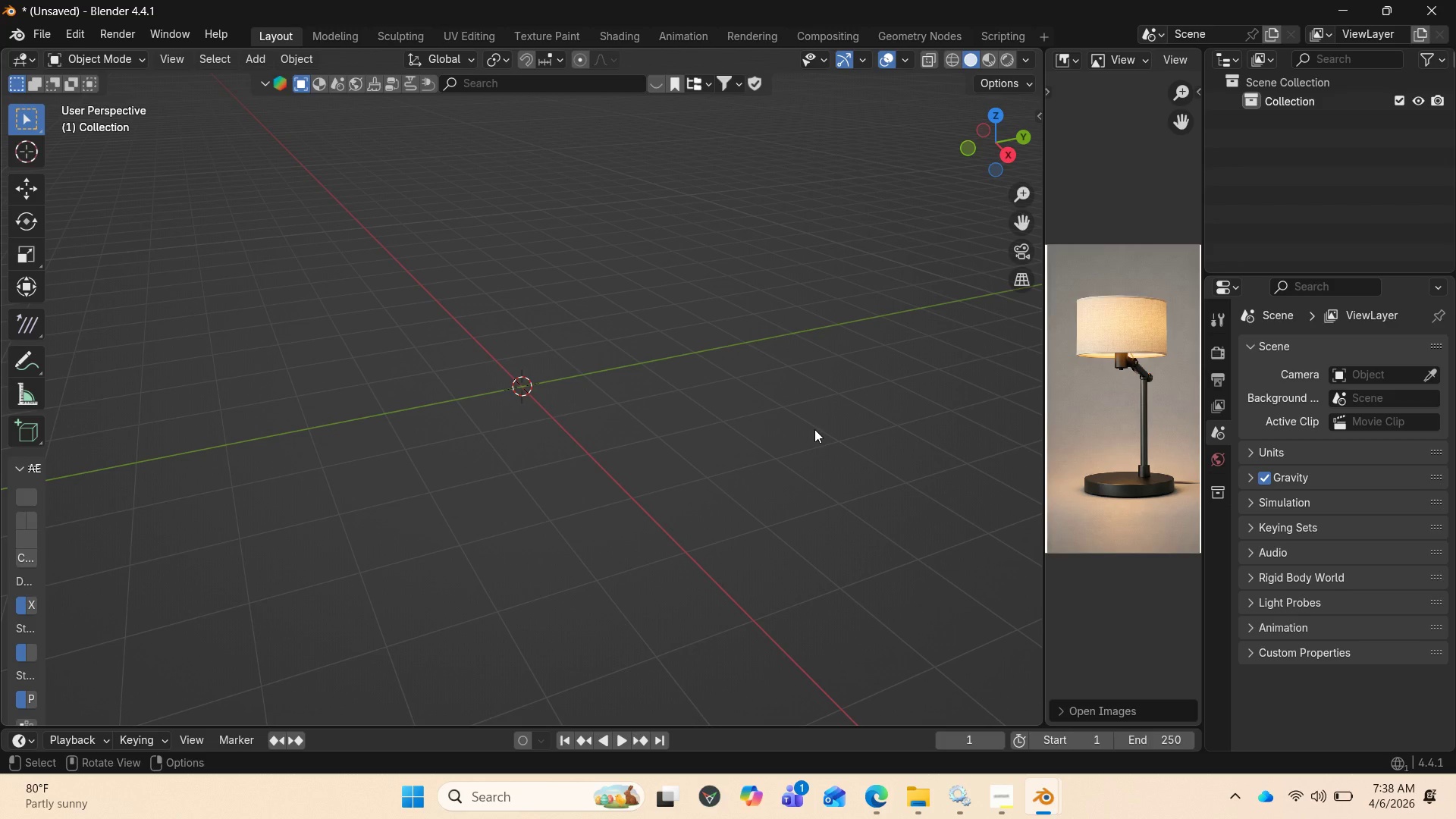 
wait(38.25)
 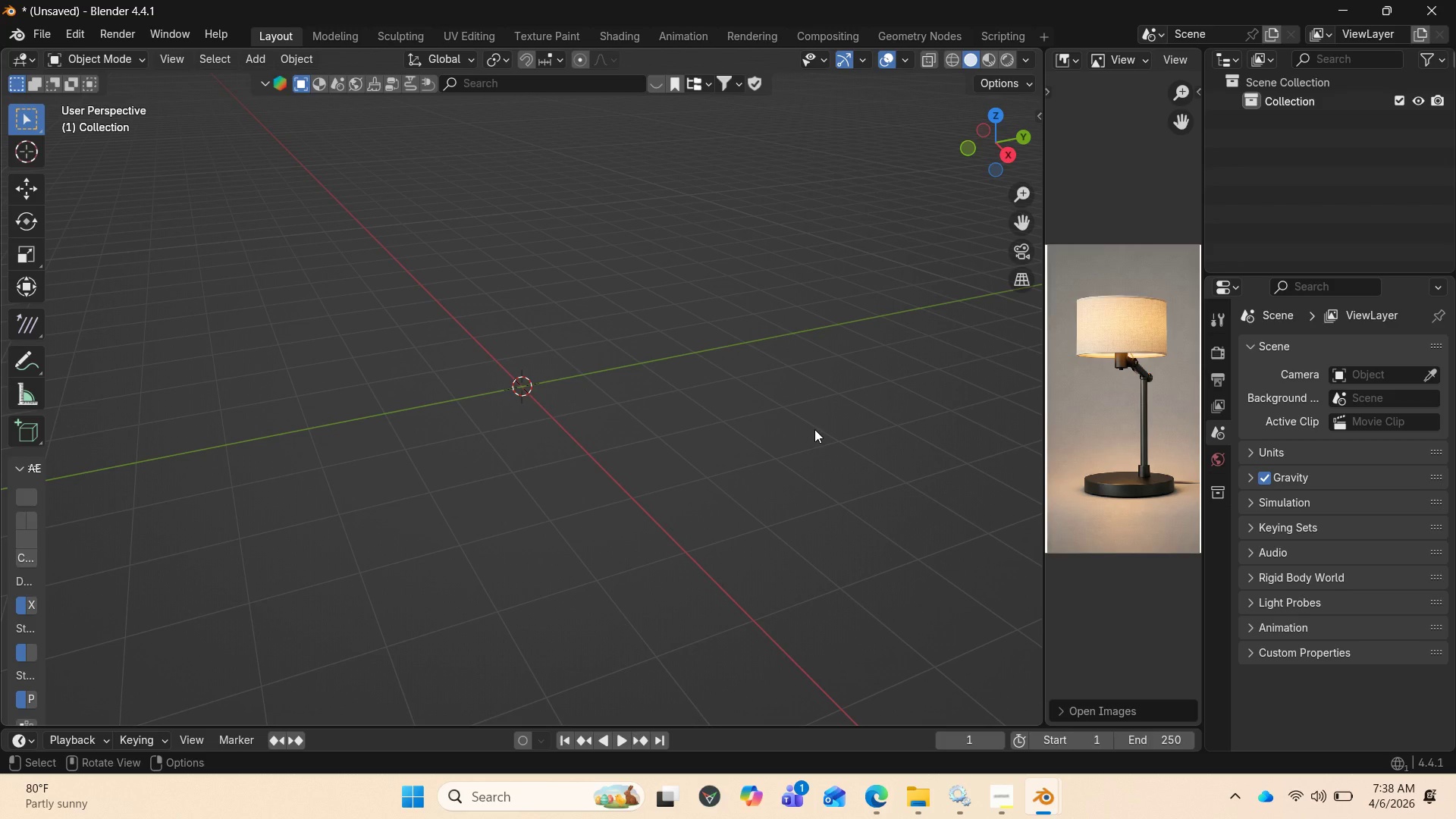 
left_click([42, 31])
 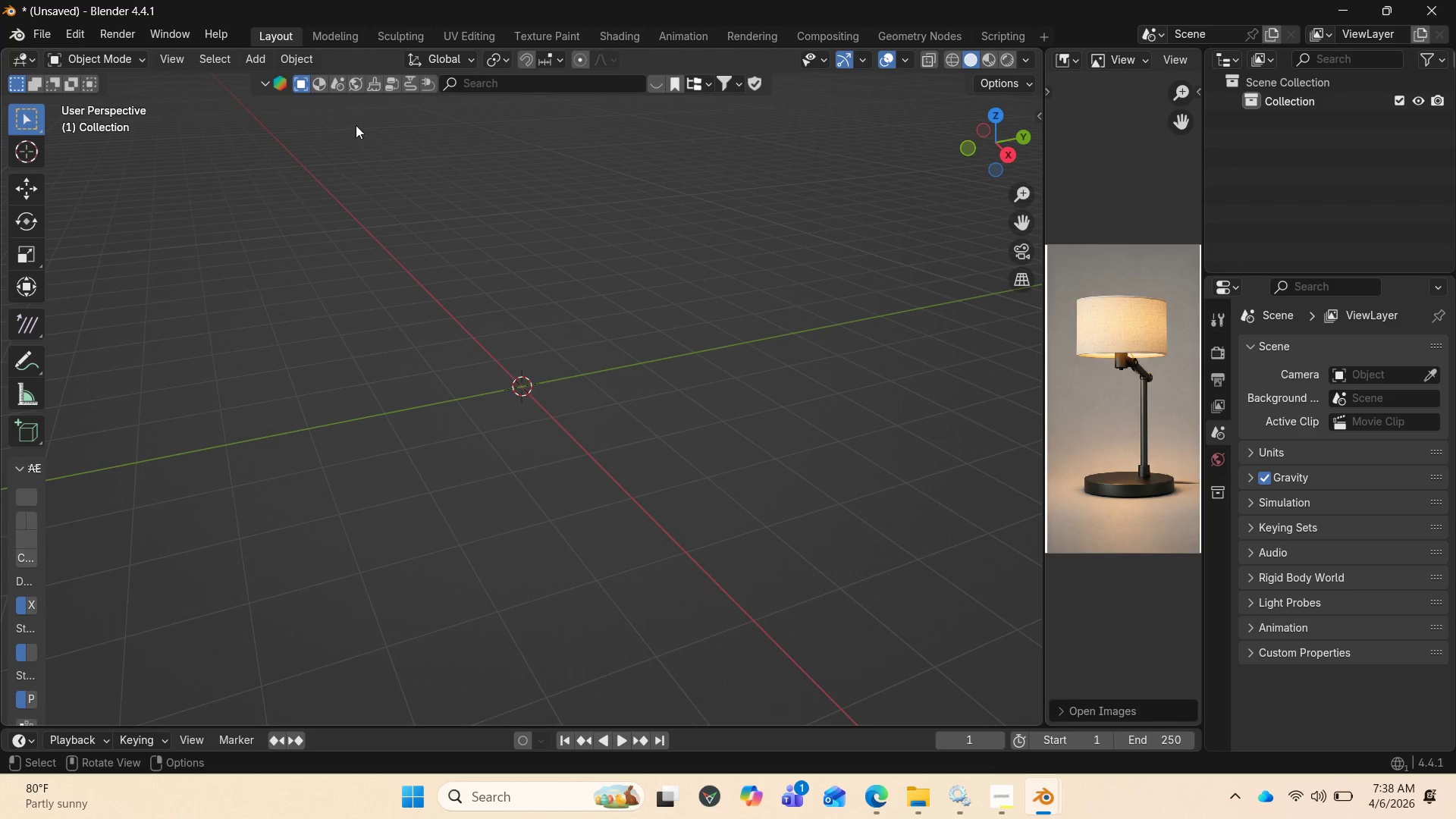 
wait(6.83)
 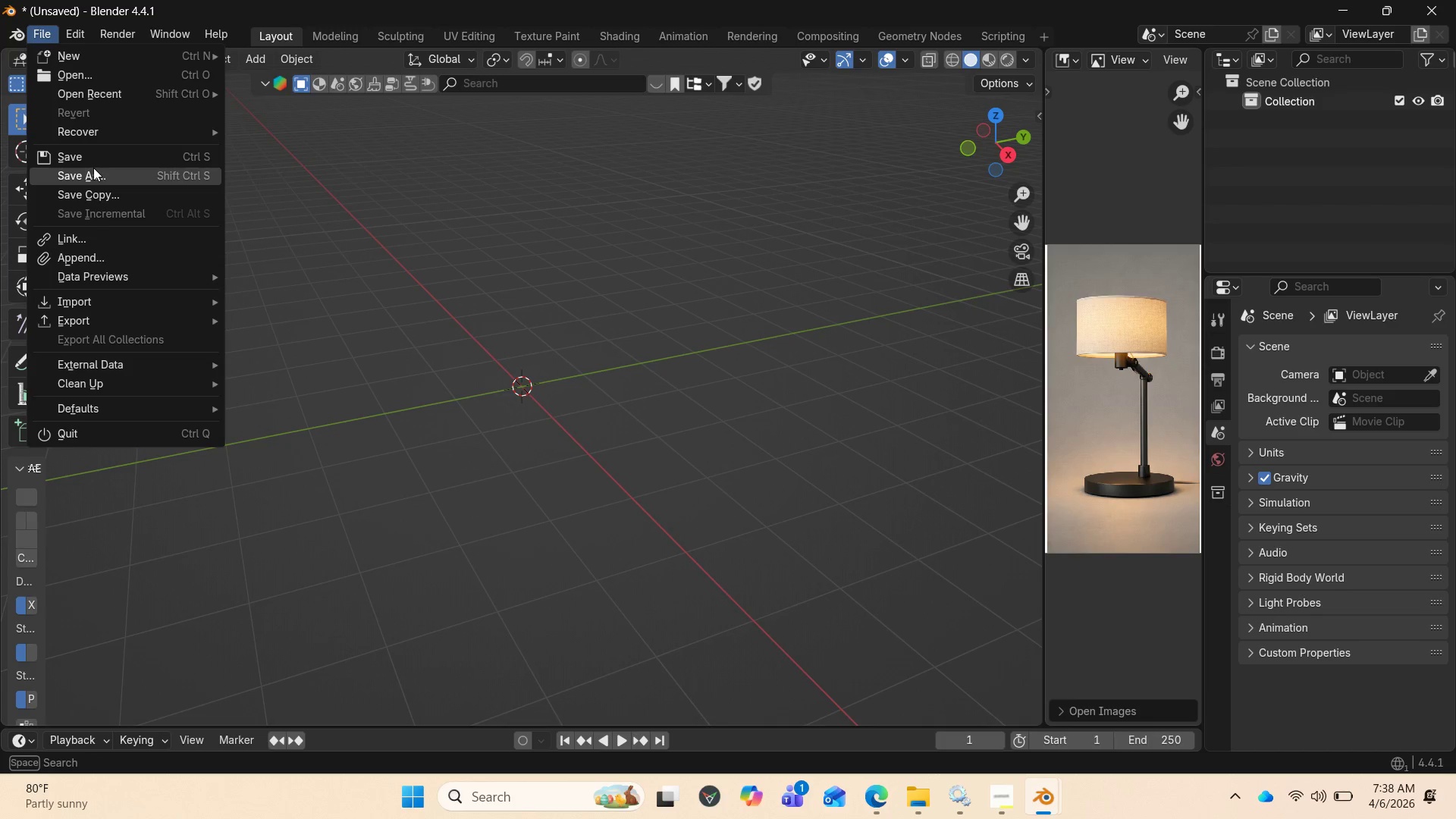 
left_click([259, 58])
 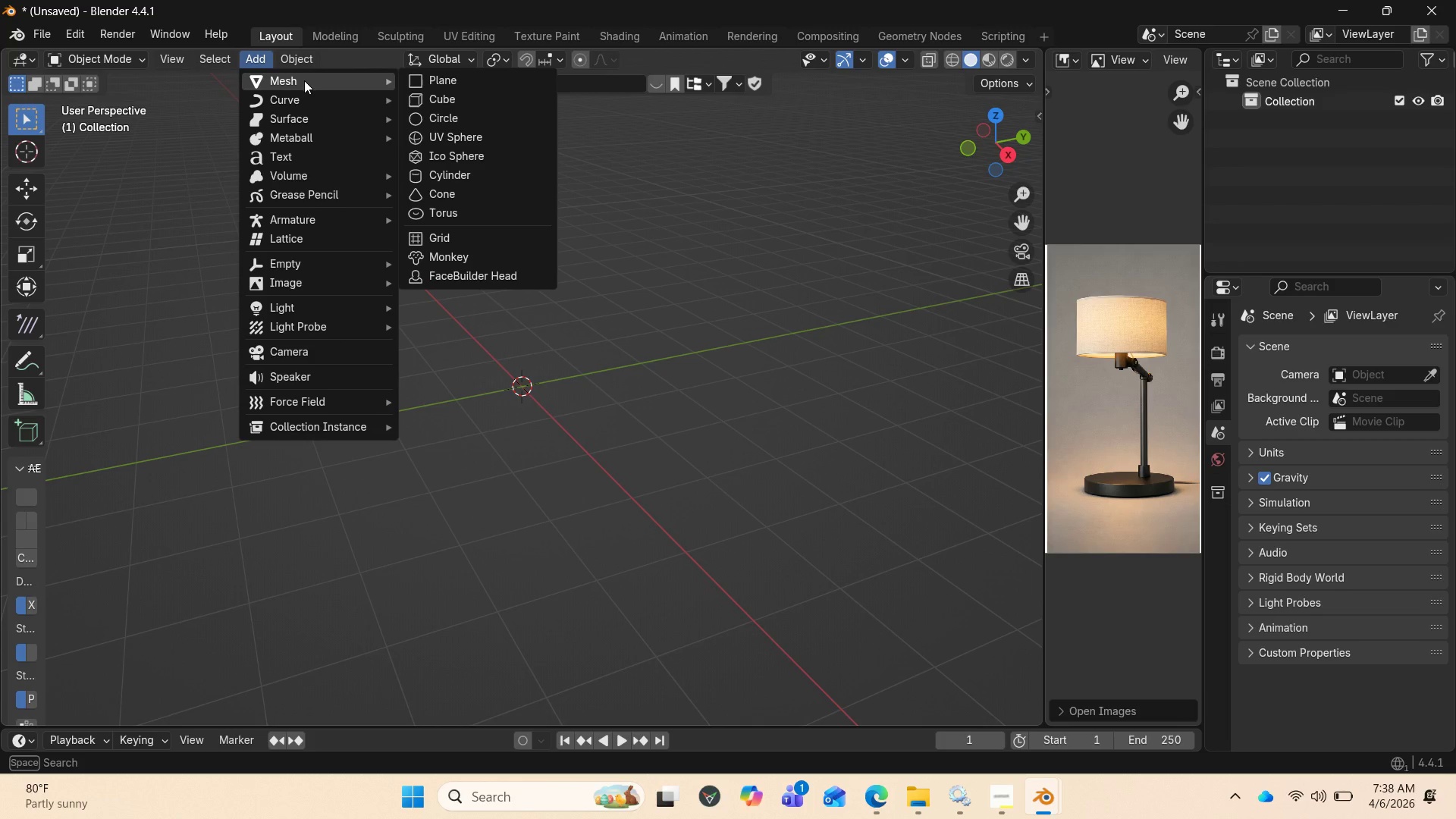 
mouse_move([441, 89])
 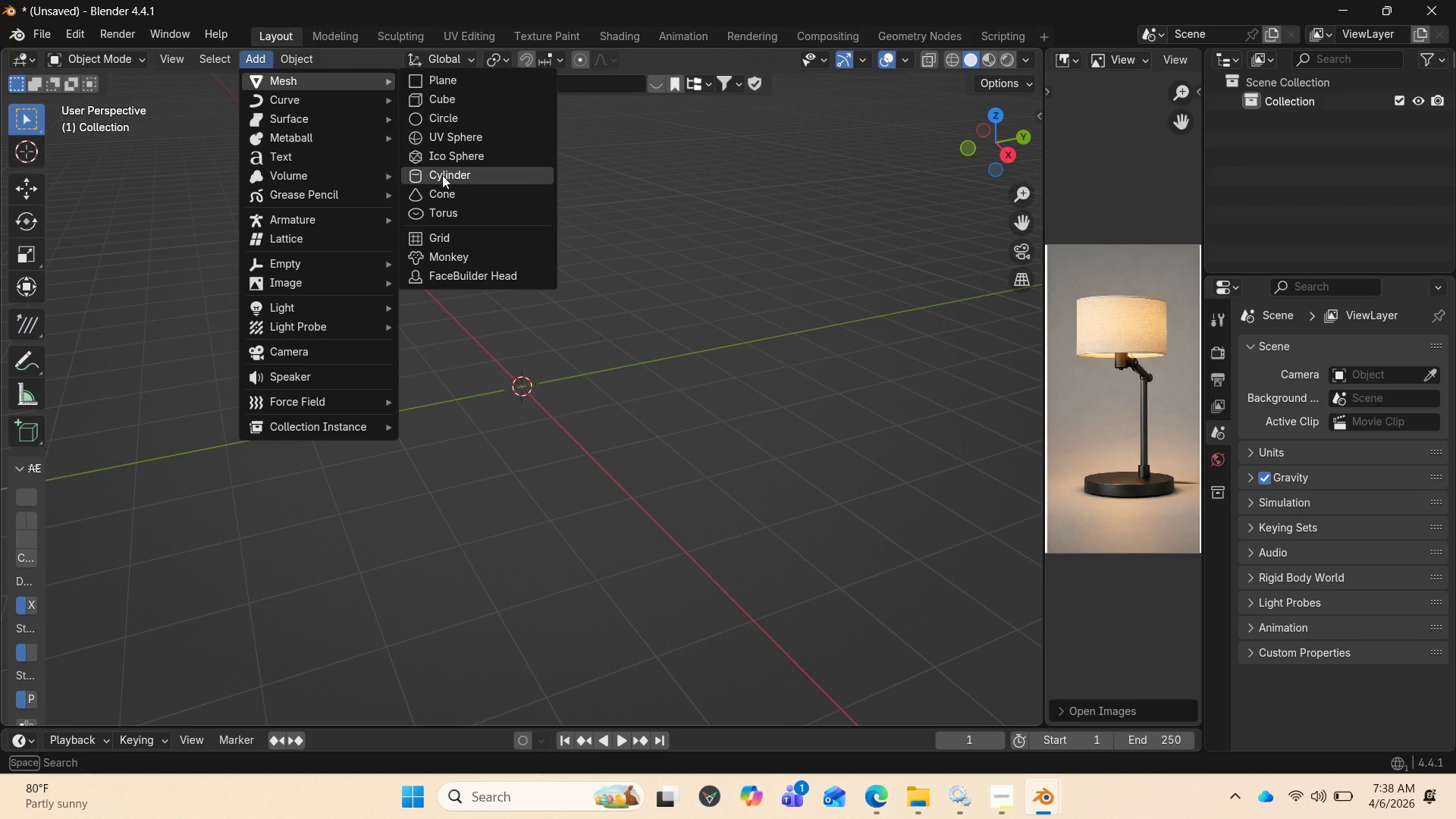 
left_click([442, 175])
 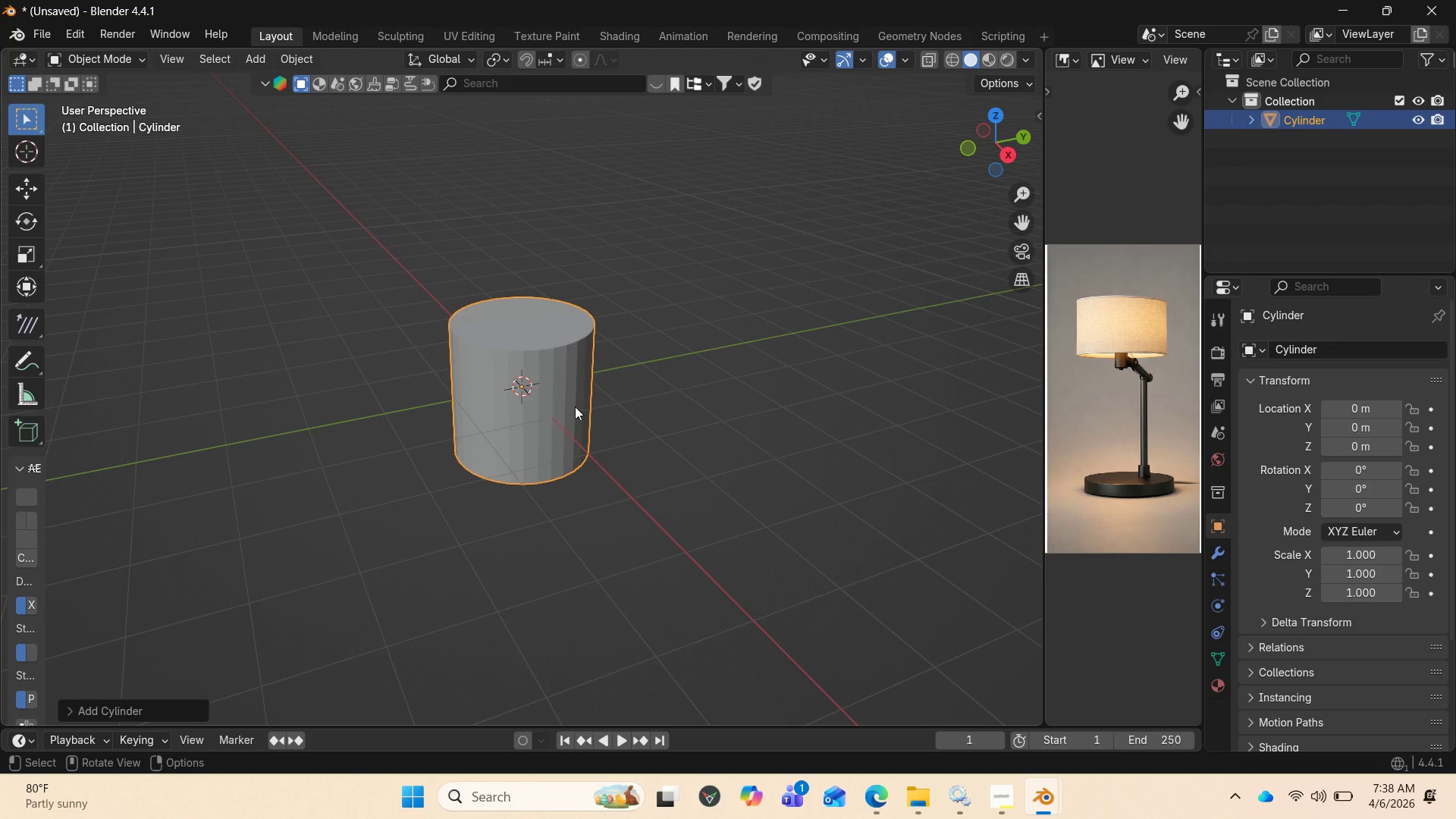 
right_click([569, 400])
 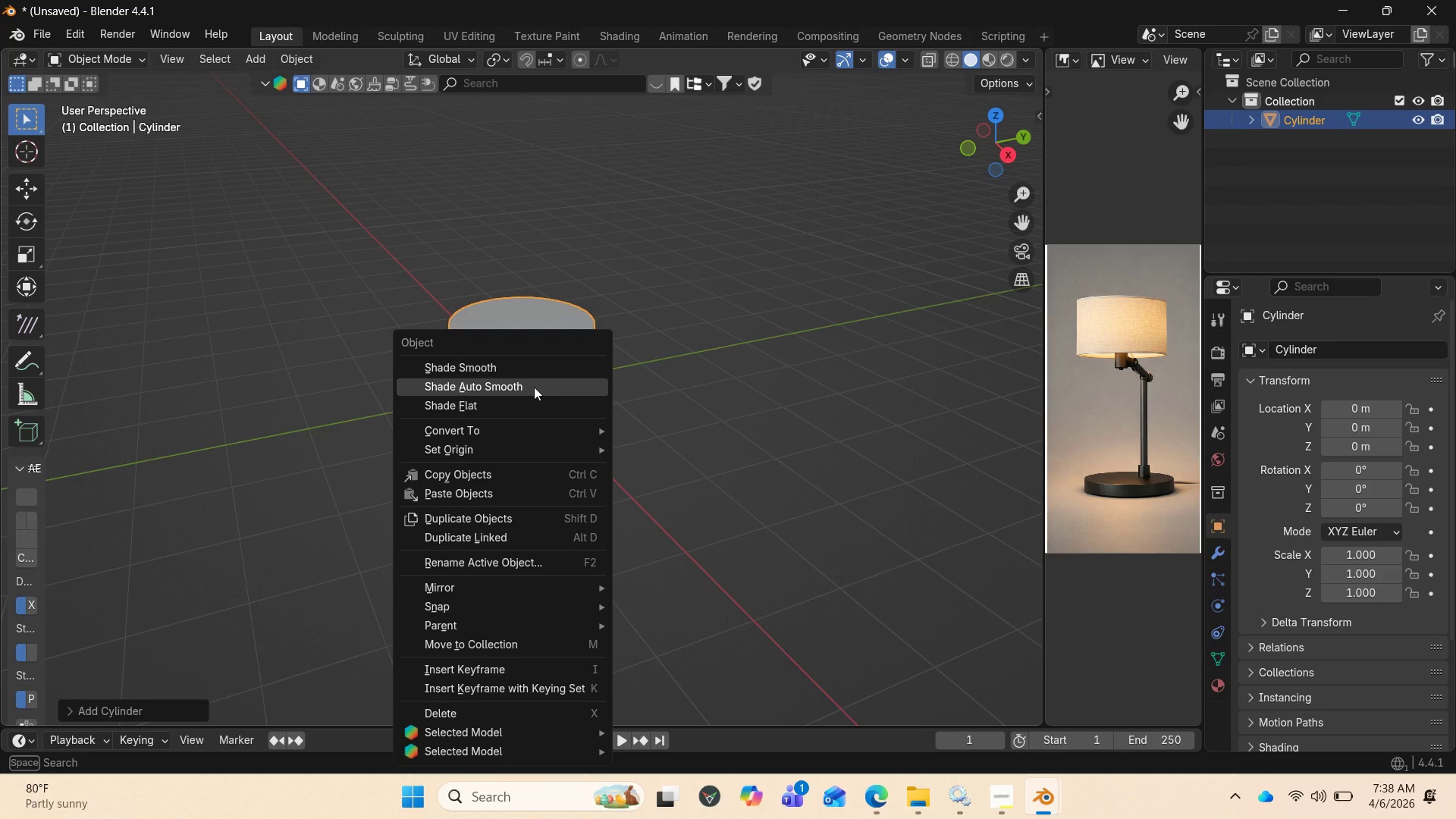 
left_click([534, 387])
 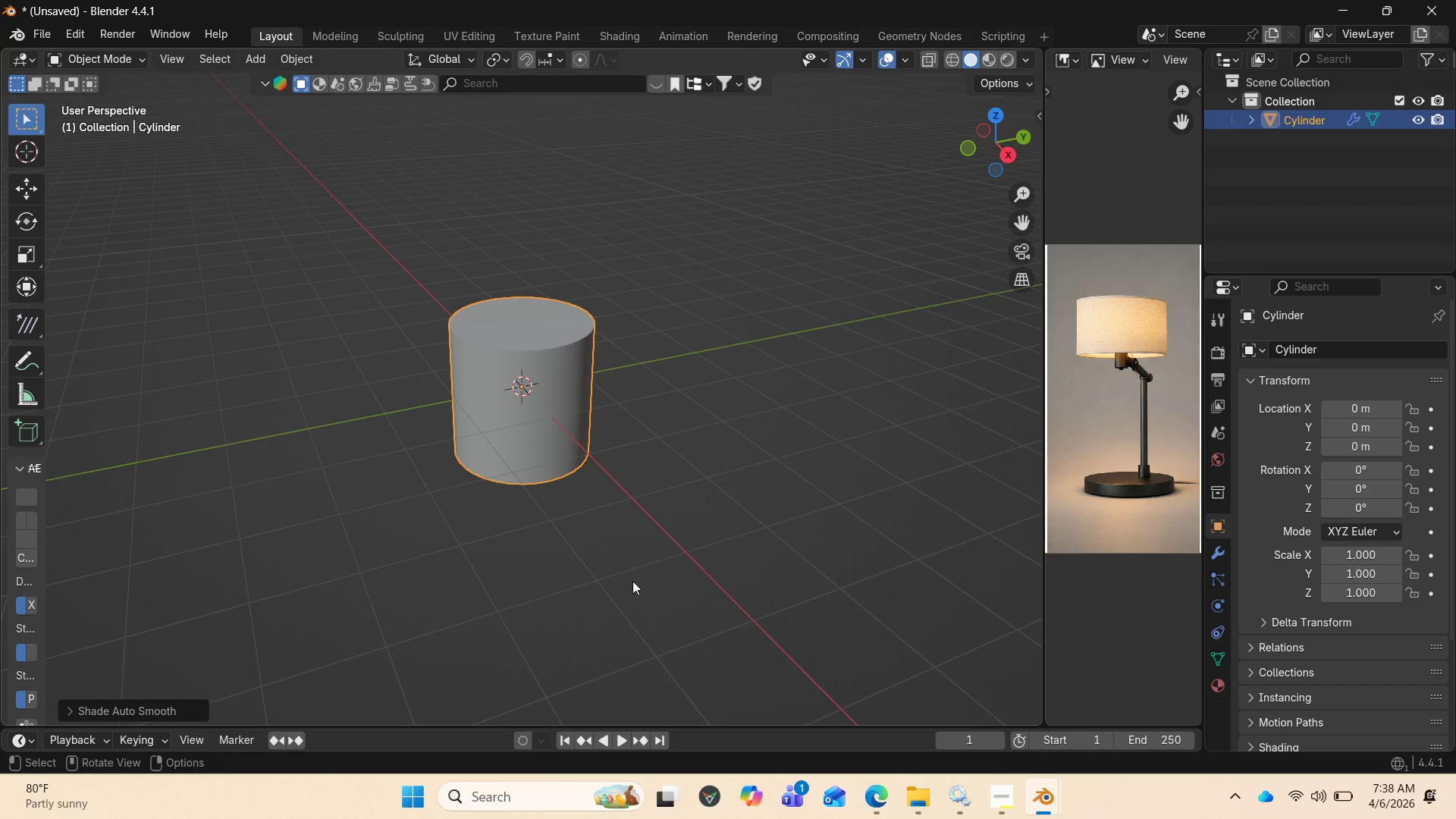 
wait(12.92)
 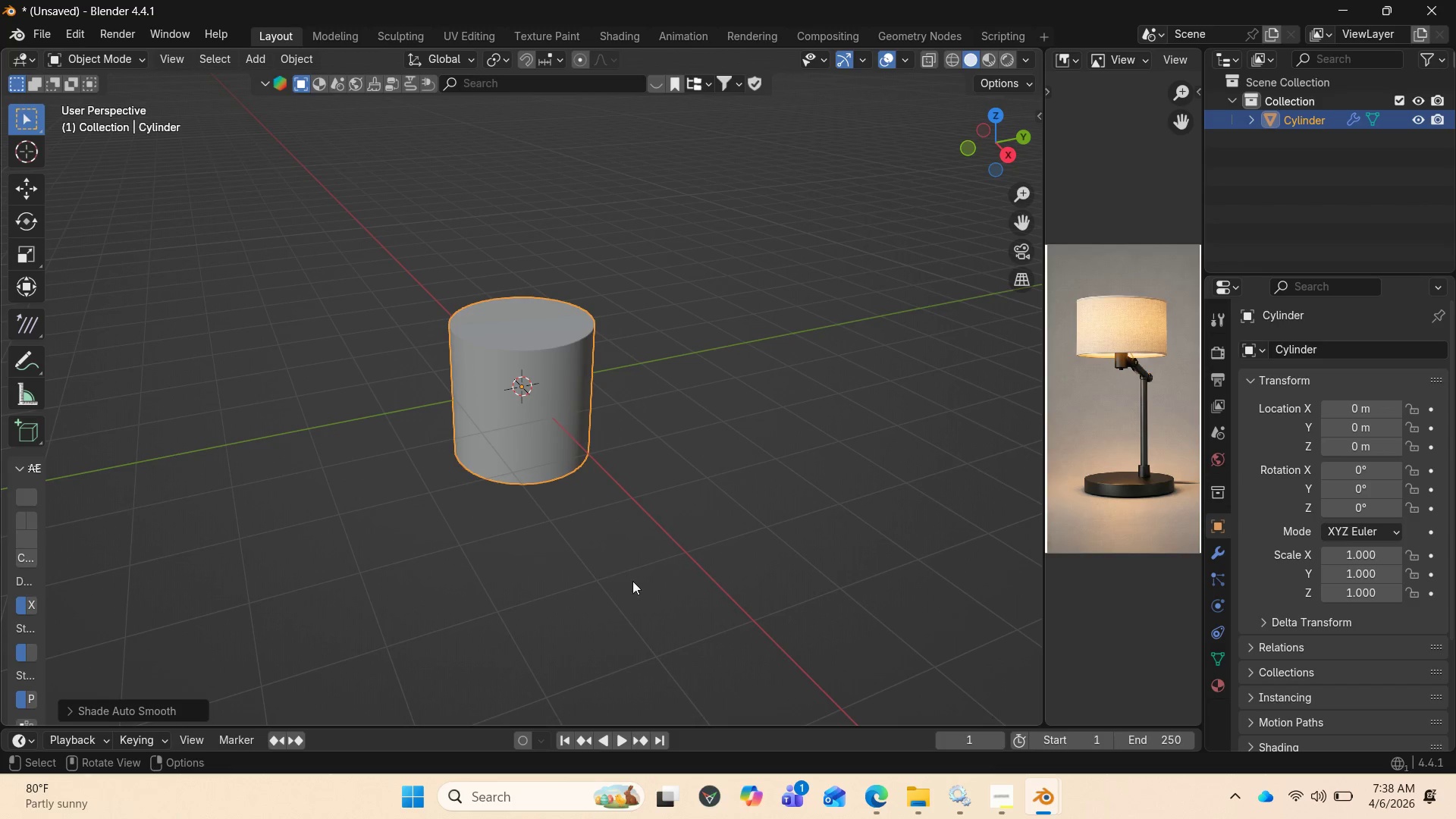 
type(sz)
 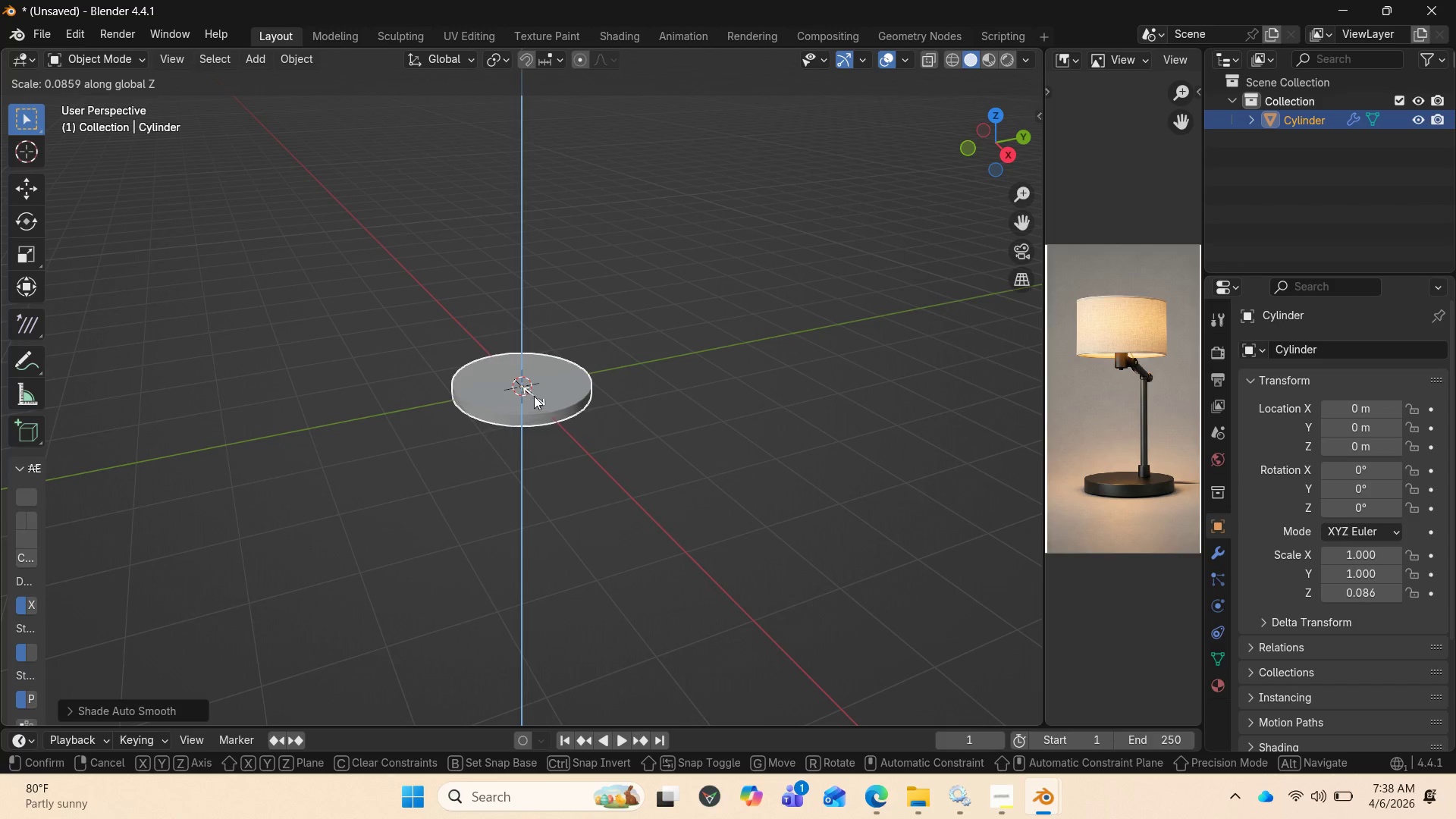 
left_click([529, 392])
 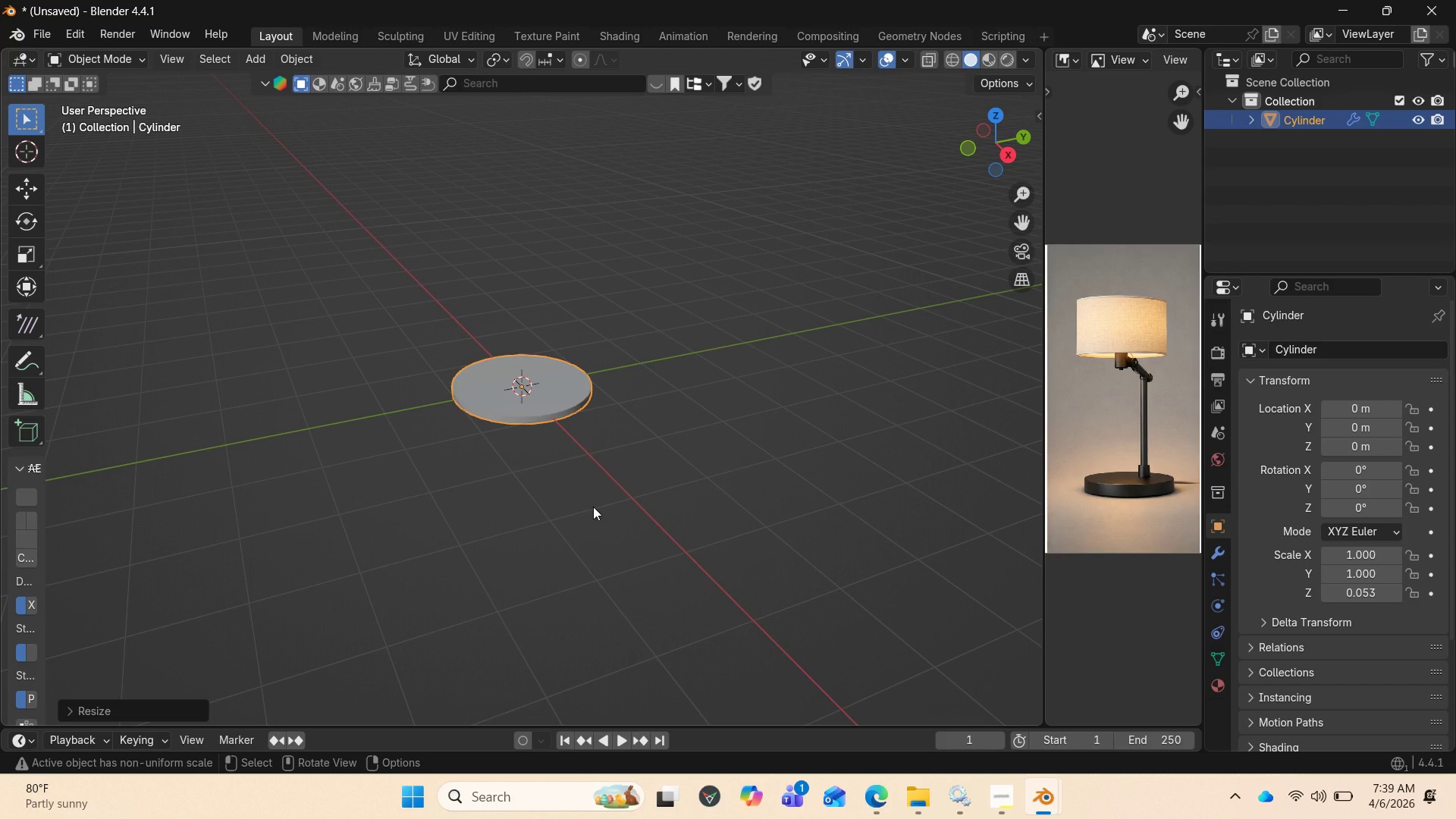 
scroll: coordinate [587, 499], scroll_direction: up, amount: 5.0
 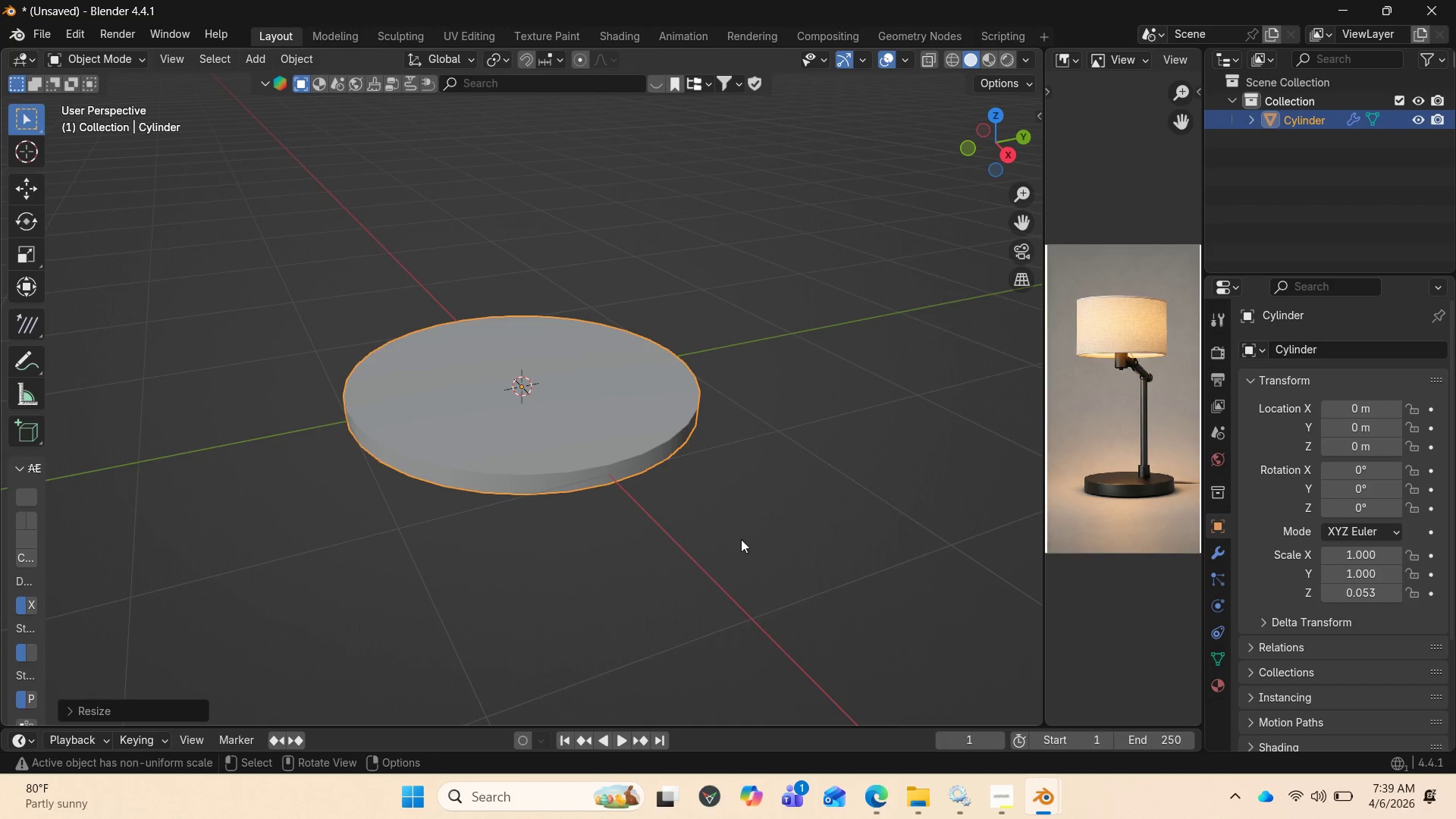 
type(sz)
 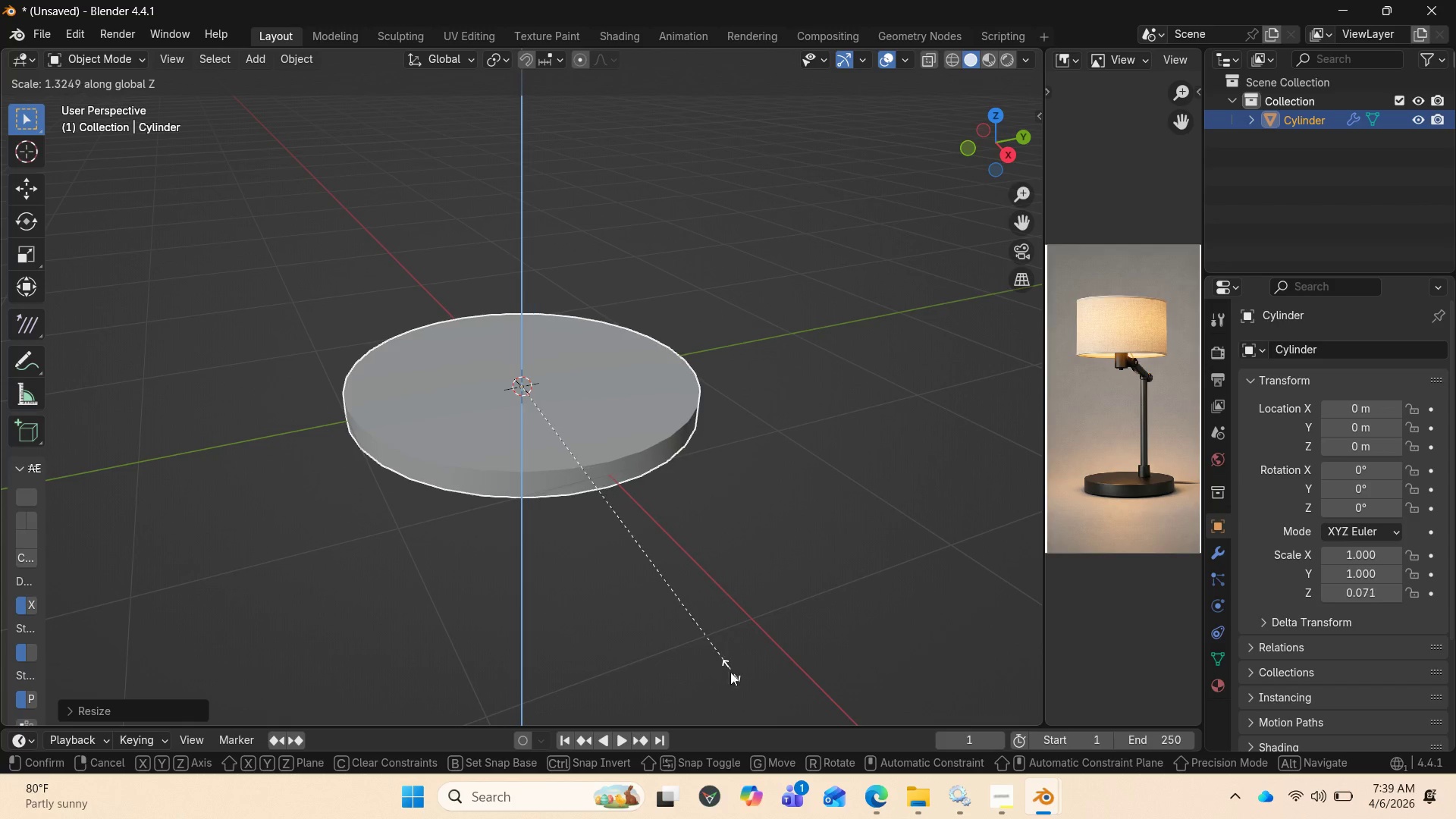 
left_click([728, 686])
 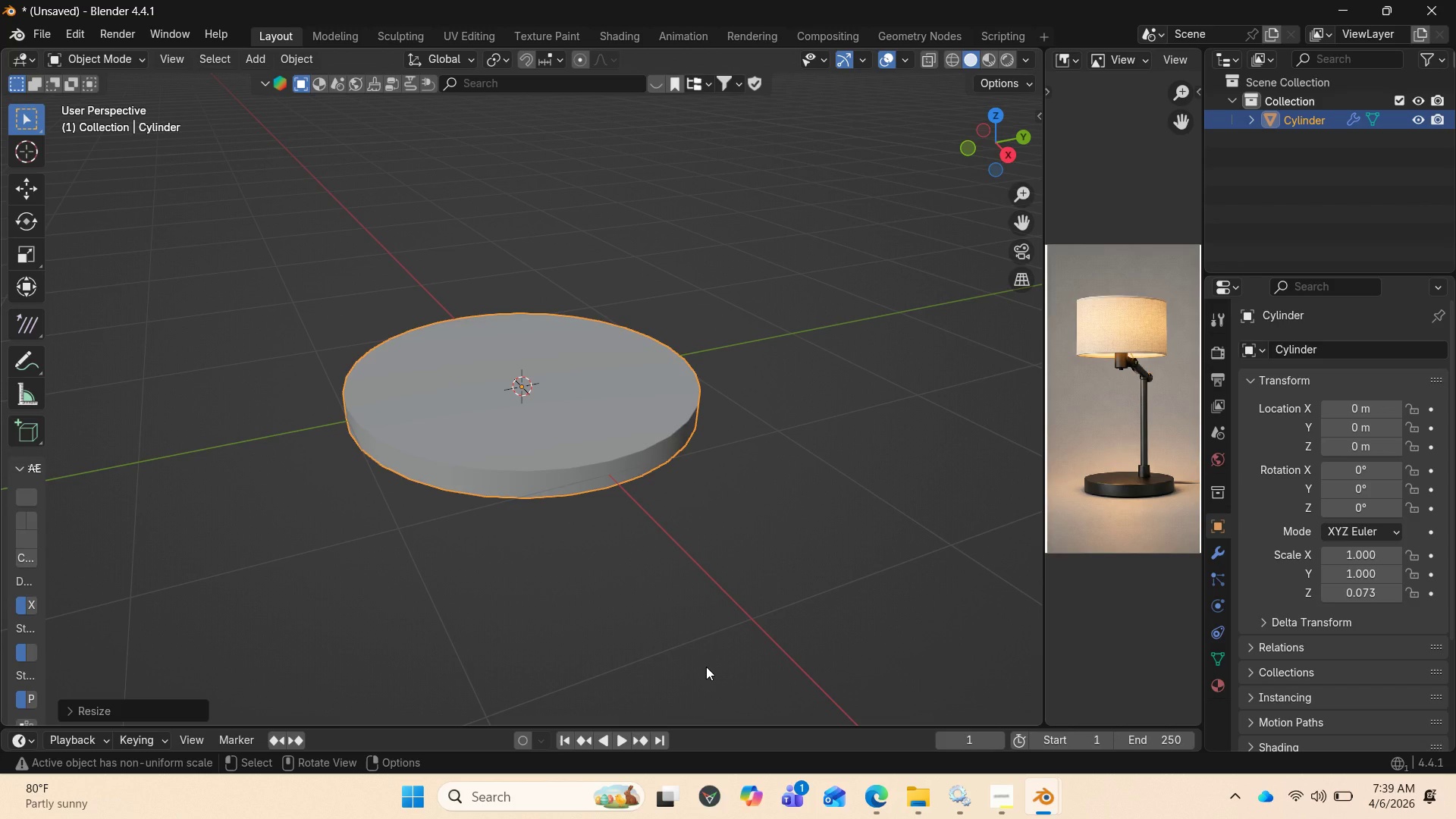 
wait(7.3)
 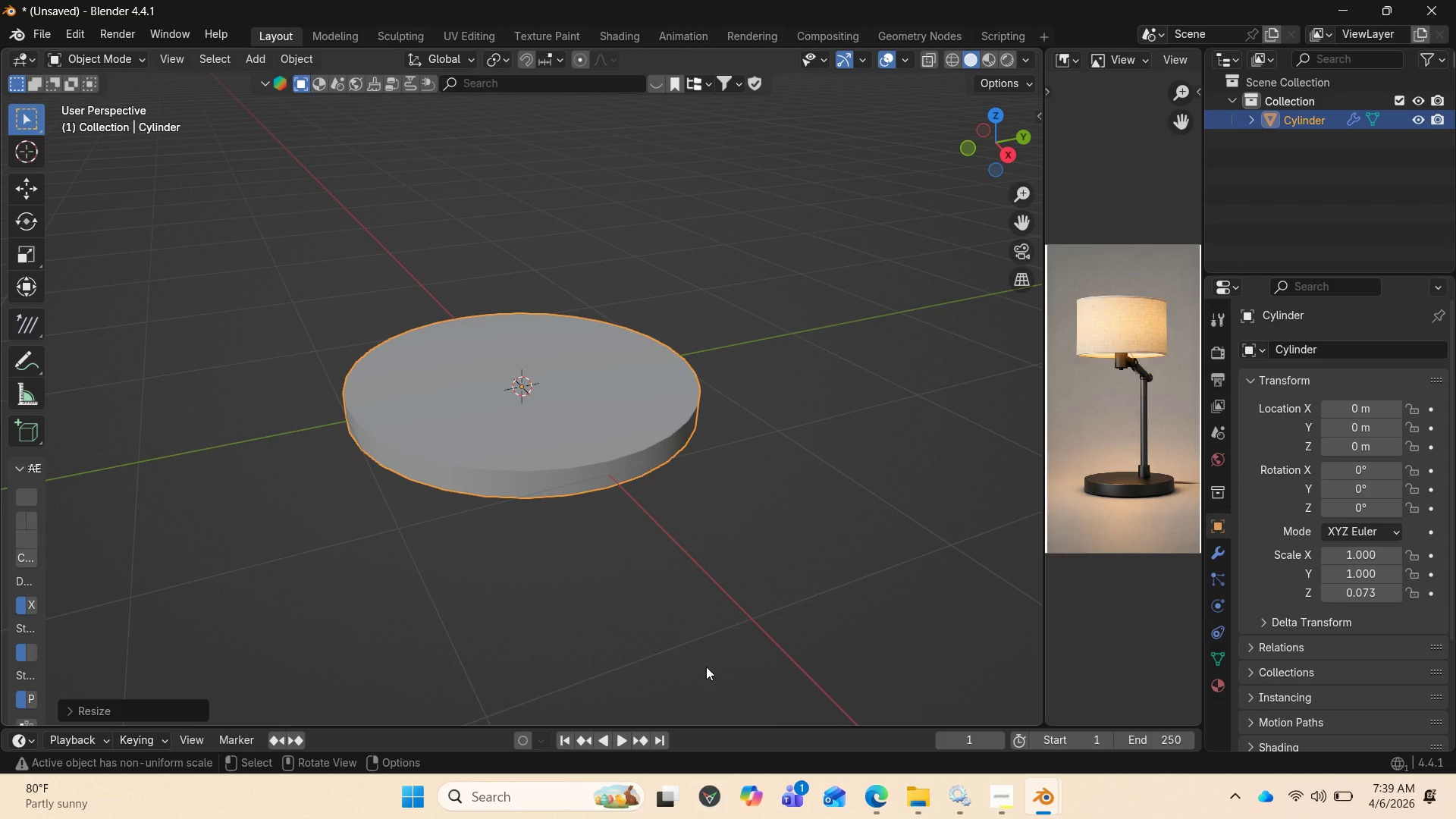 
left_click([706, 667])
 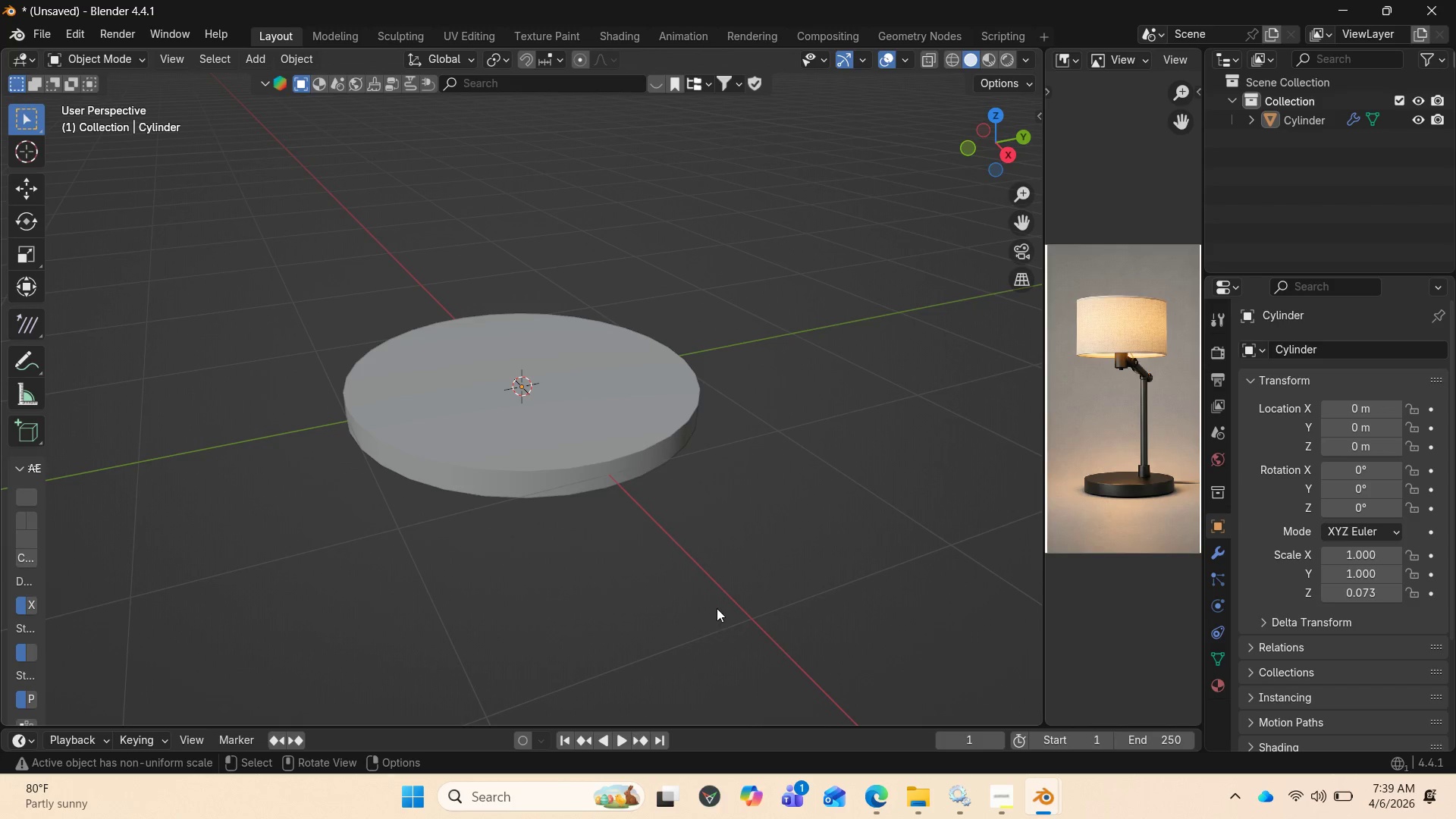 
left_click([645, 450])
 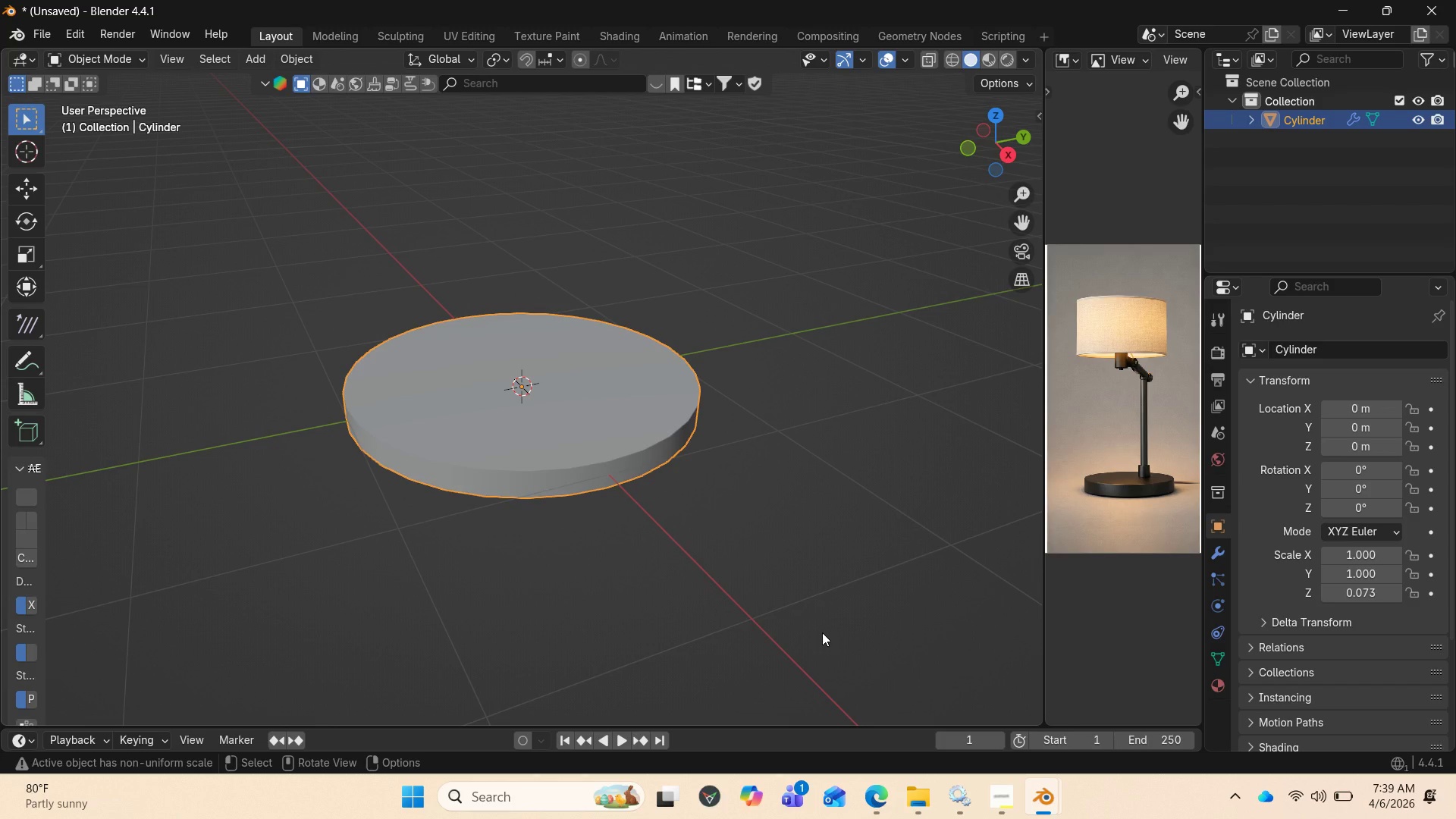 
key(S)
 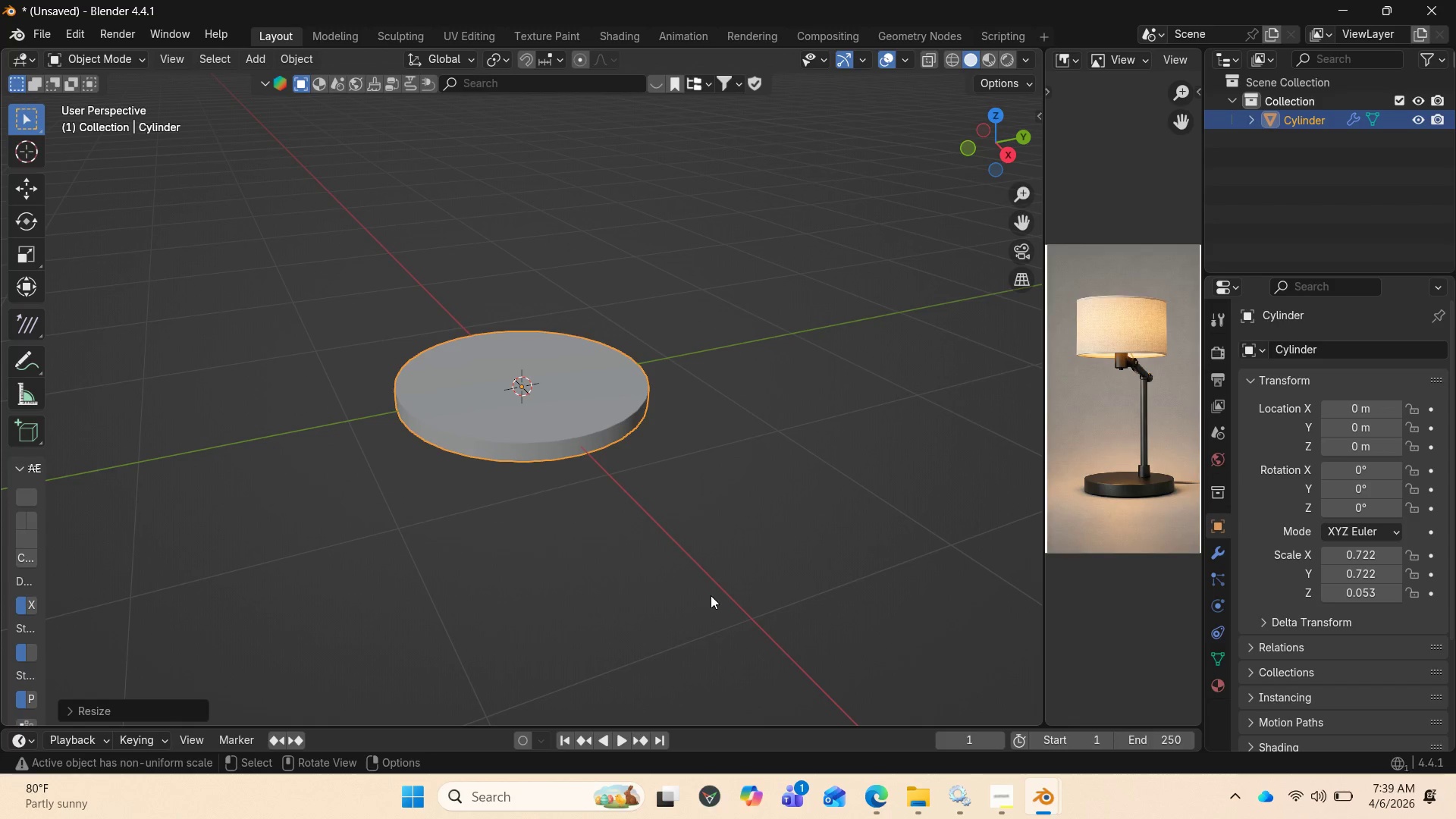 
type(sz)
 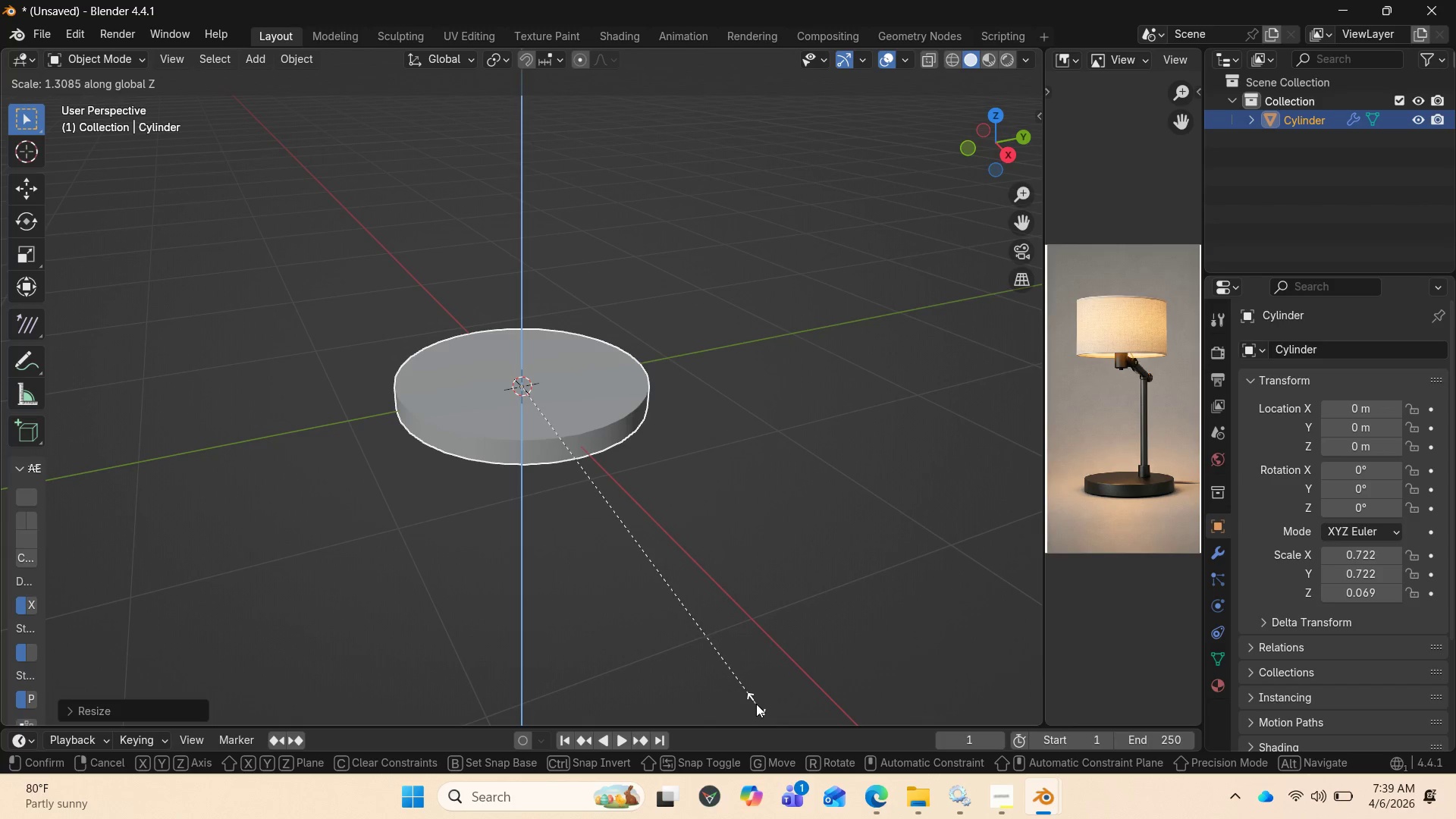 
left_click([756, 704])
 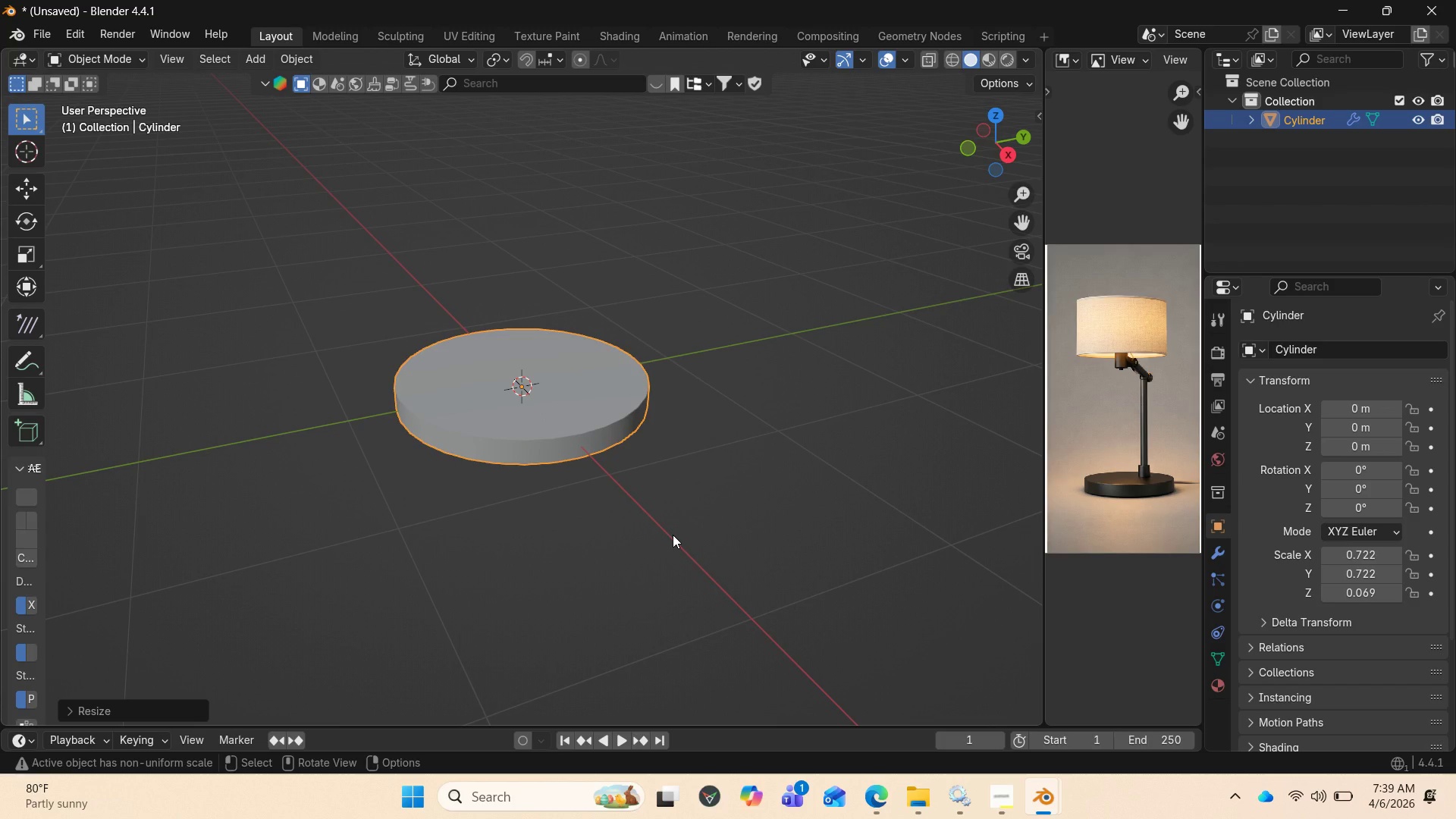 
wait(8.41)
 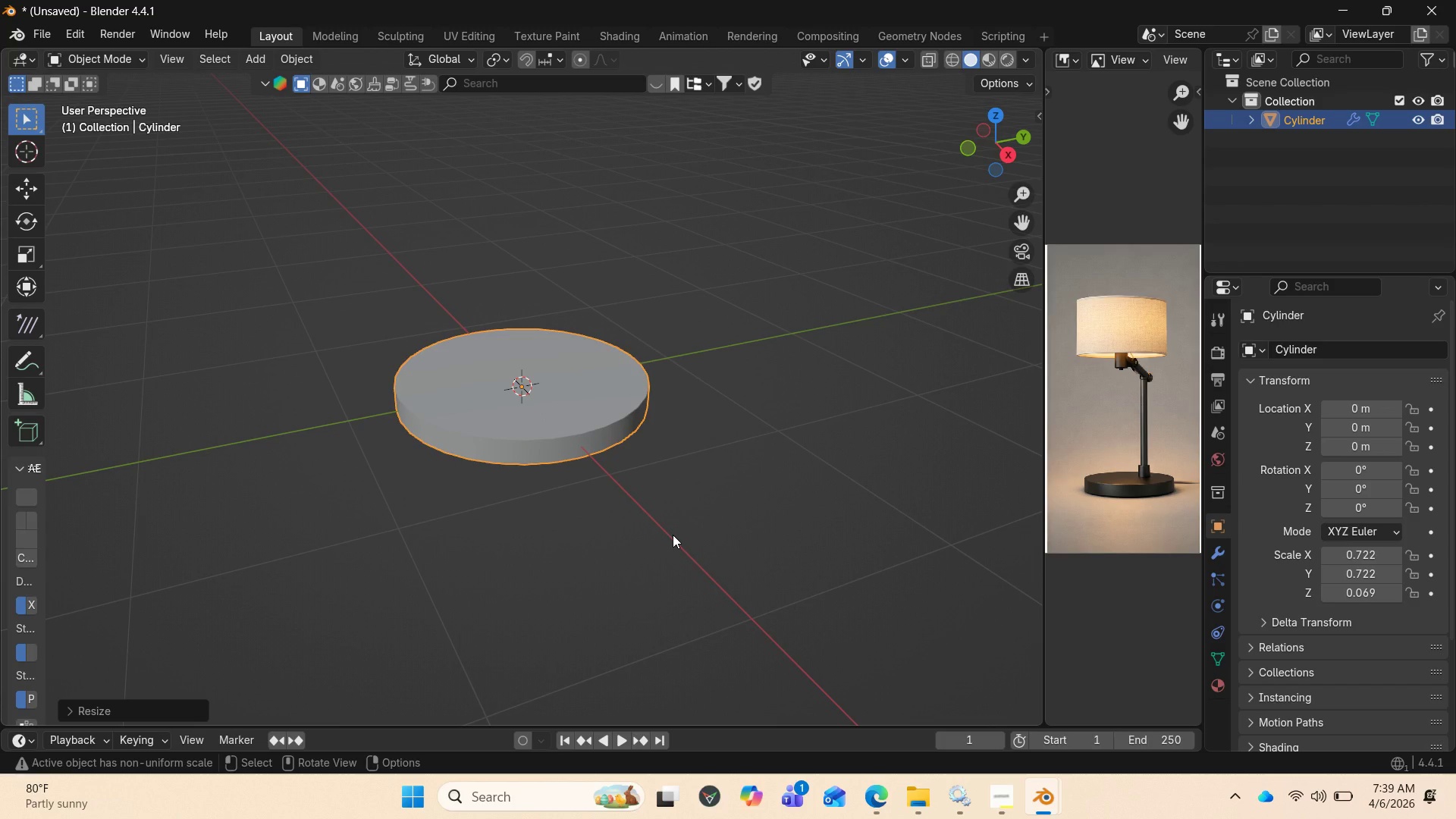 
hold_key(key=ShiftLeft, duration=1.72)
 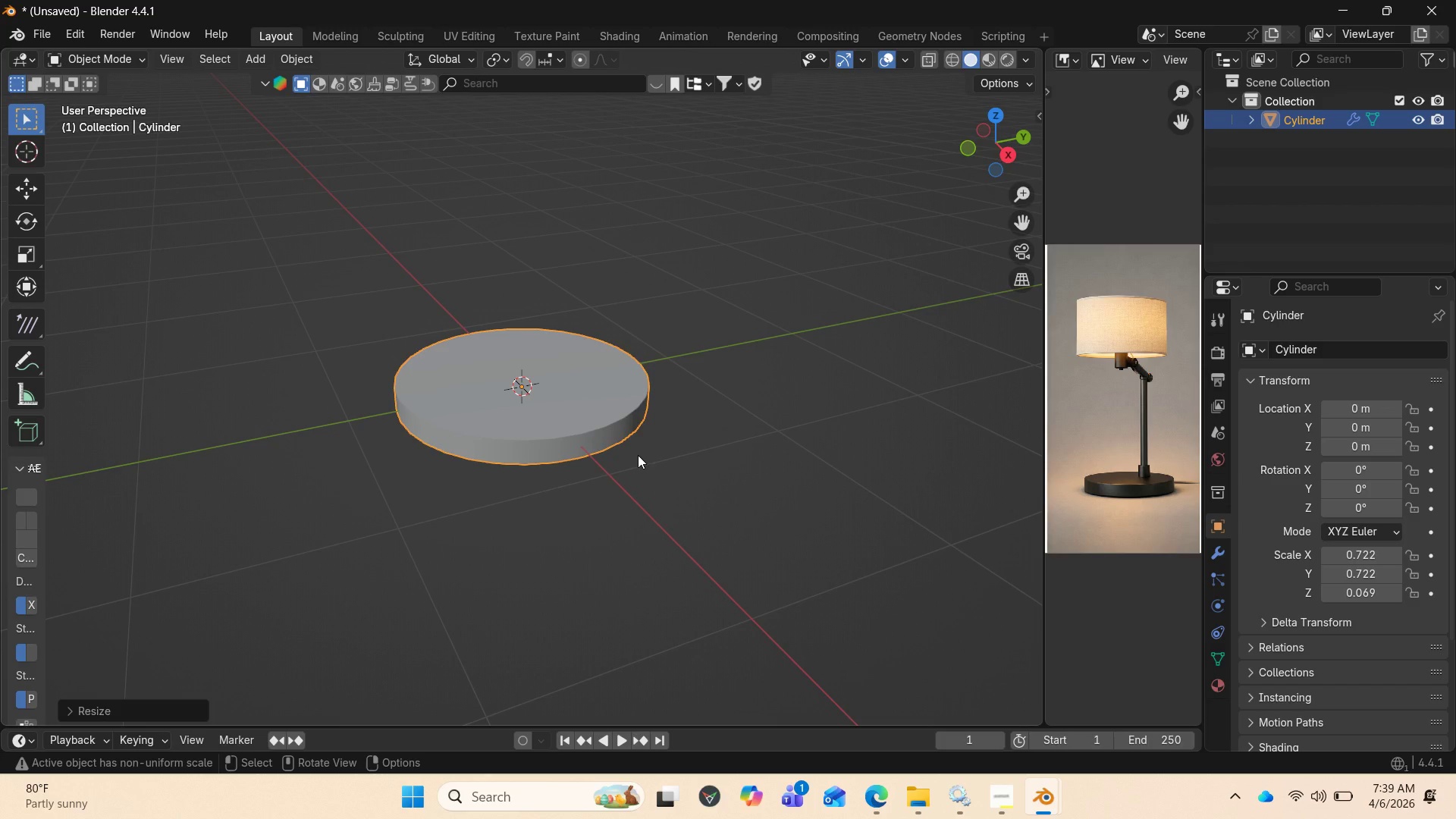 
wait(23.84)
 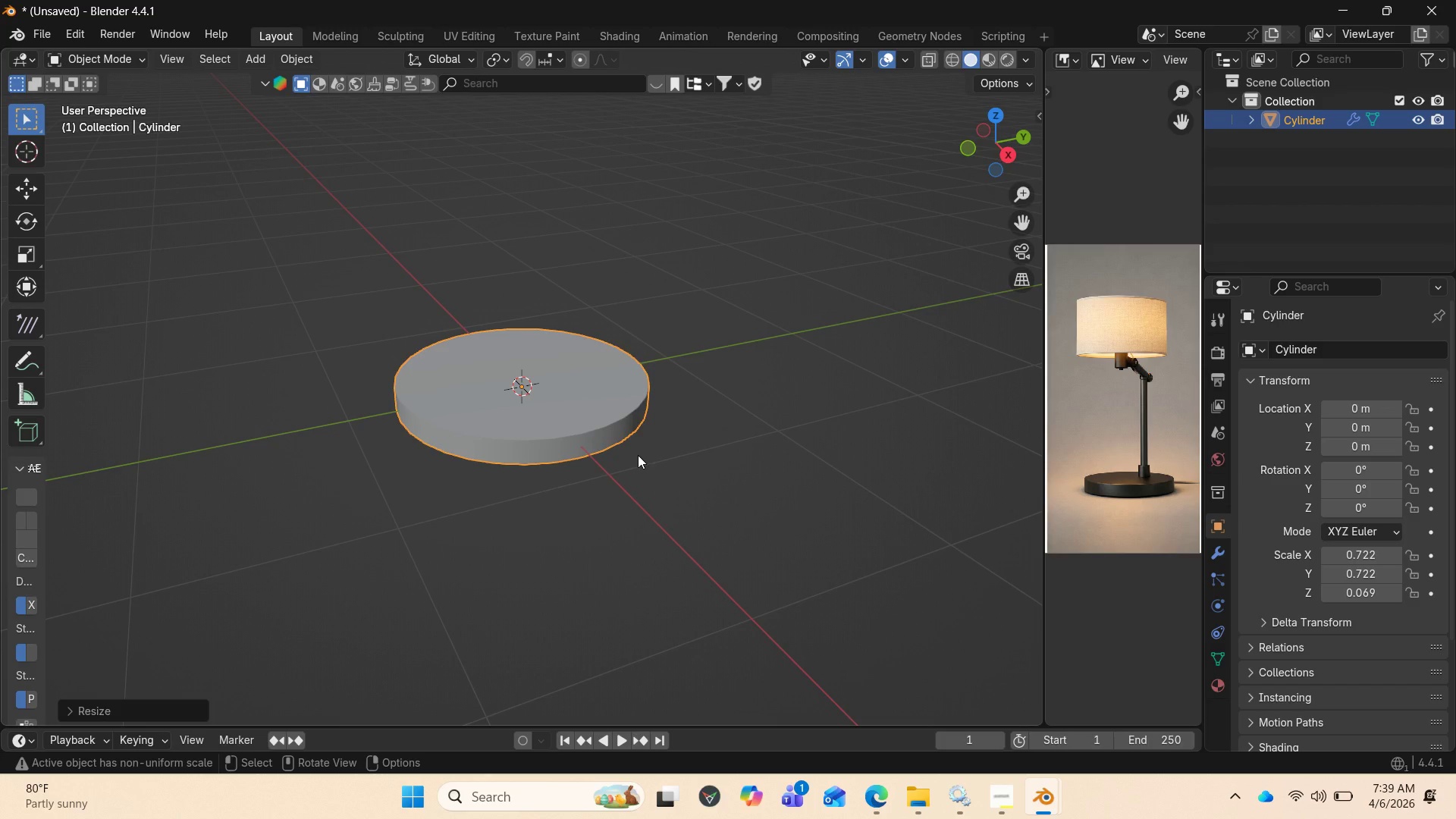 
key(Shift+D)
 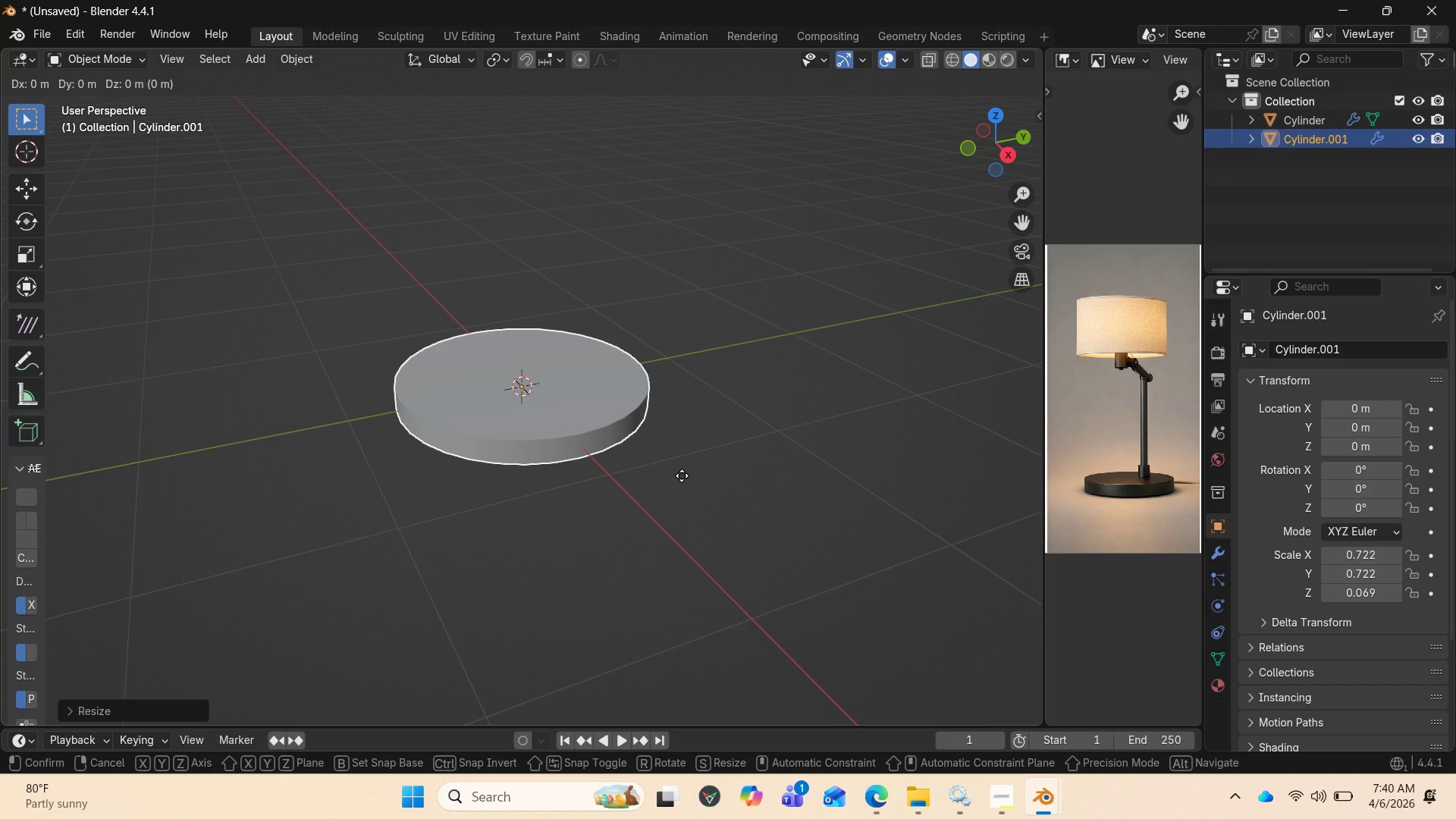 
right_click([682, 475])
 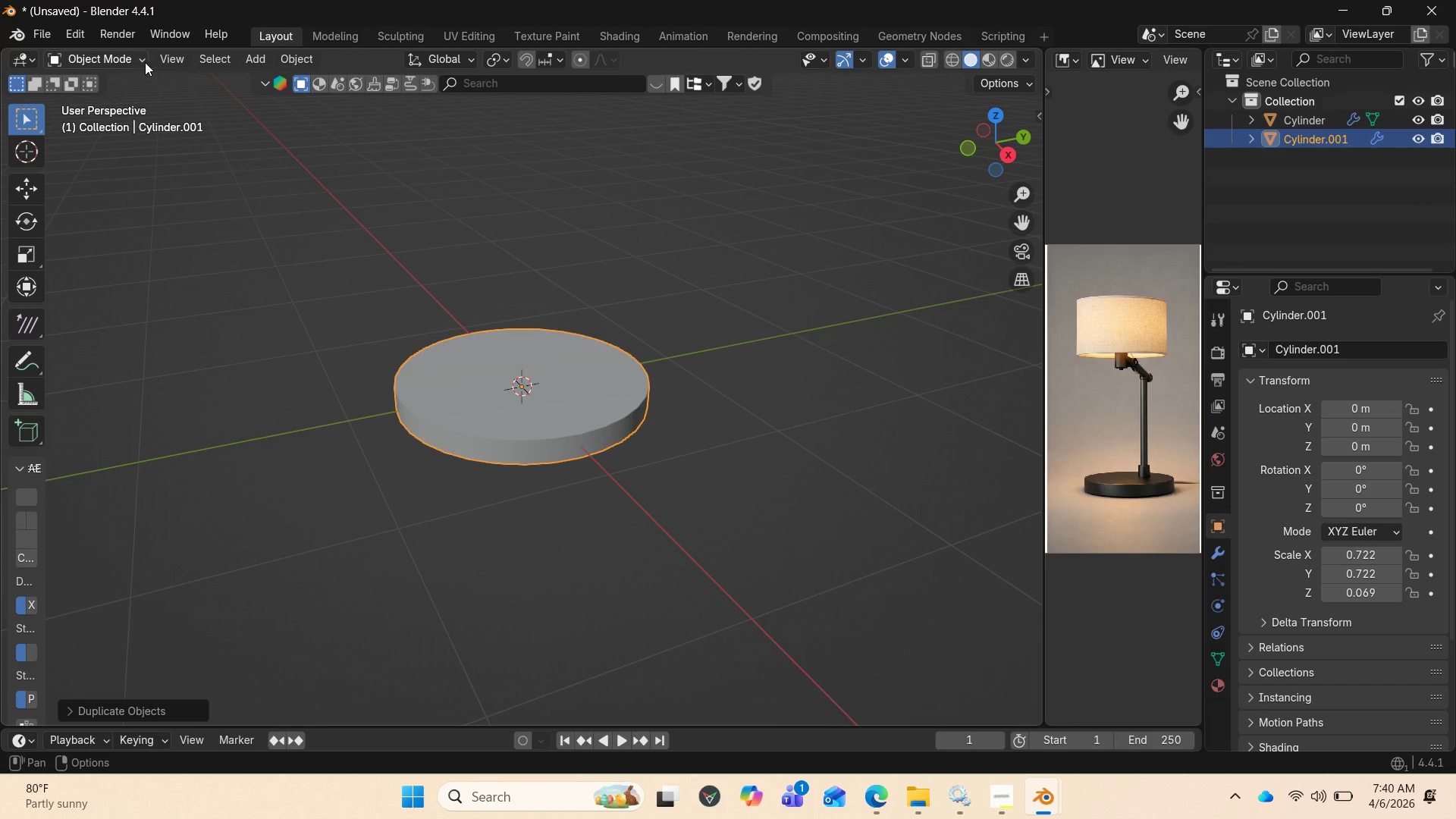 
left_click([248, 53])
 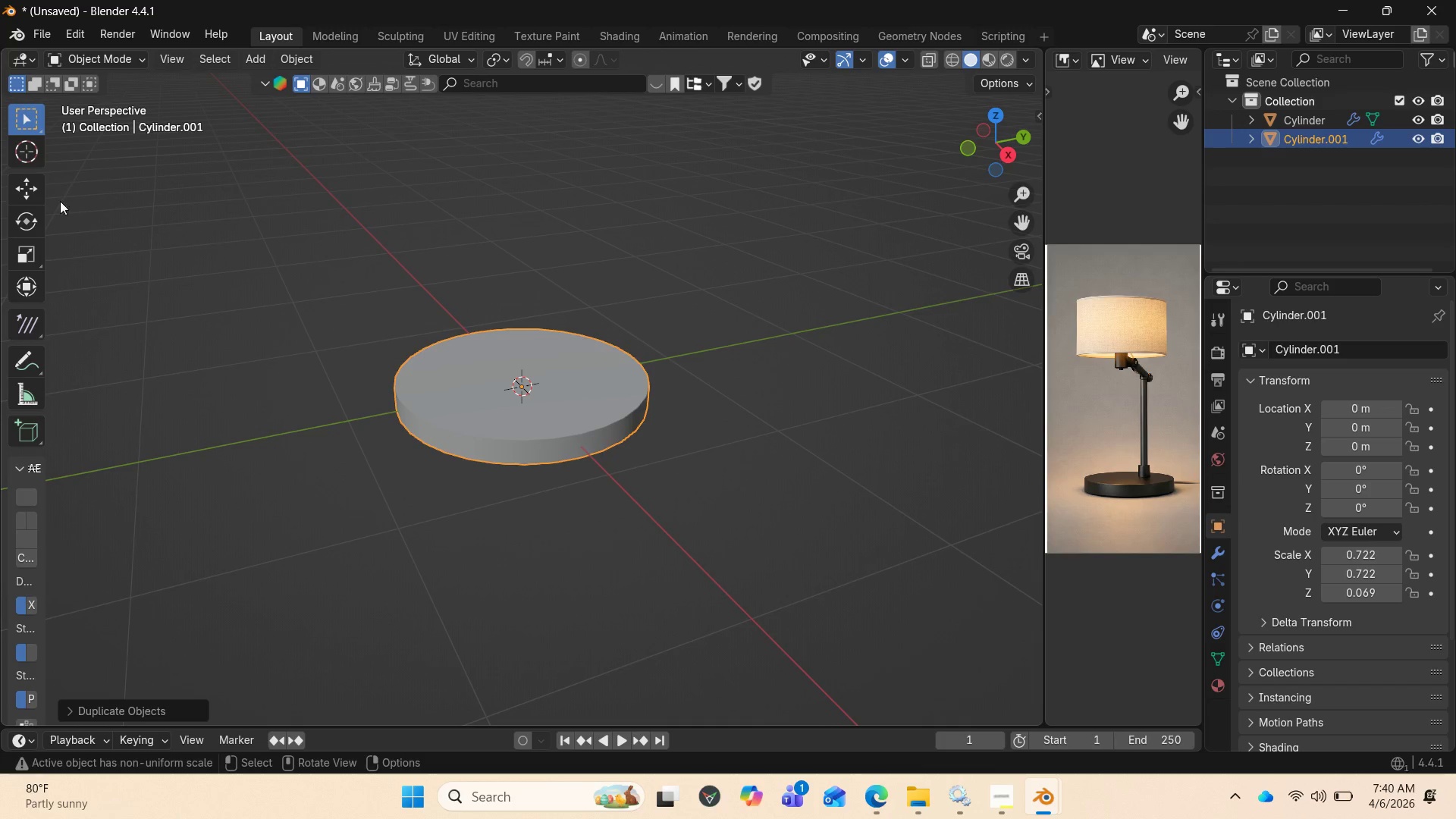 
left_click([32, 186])
 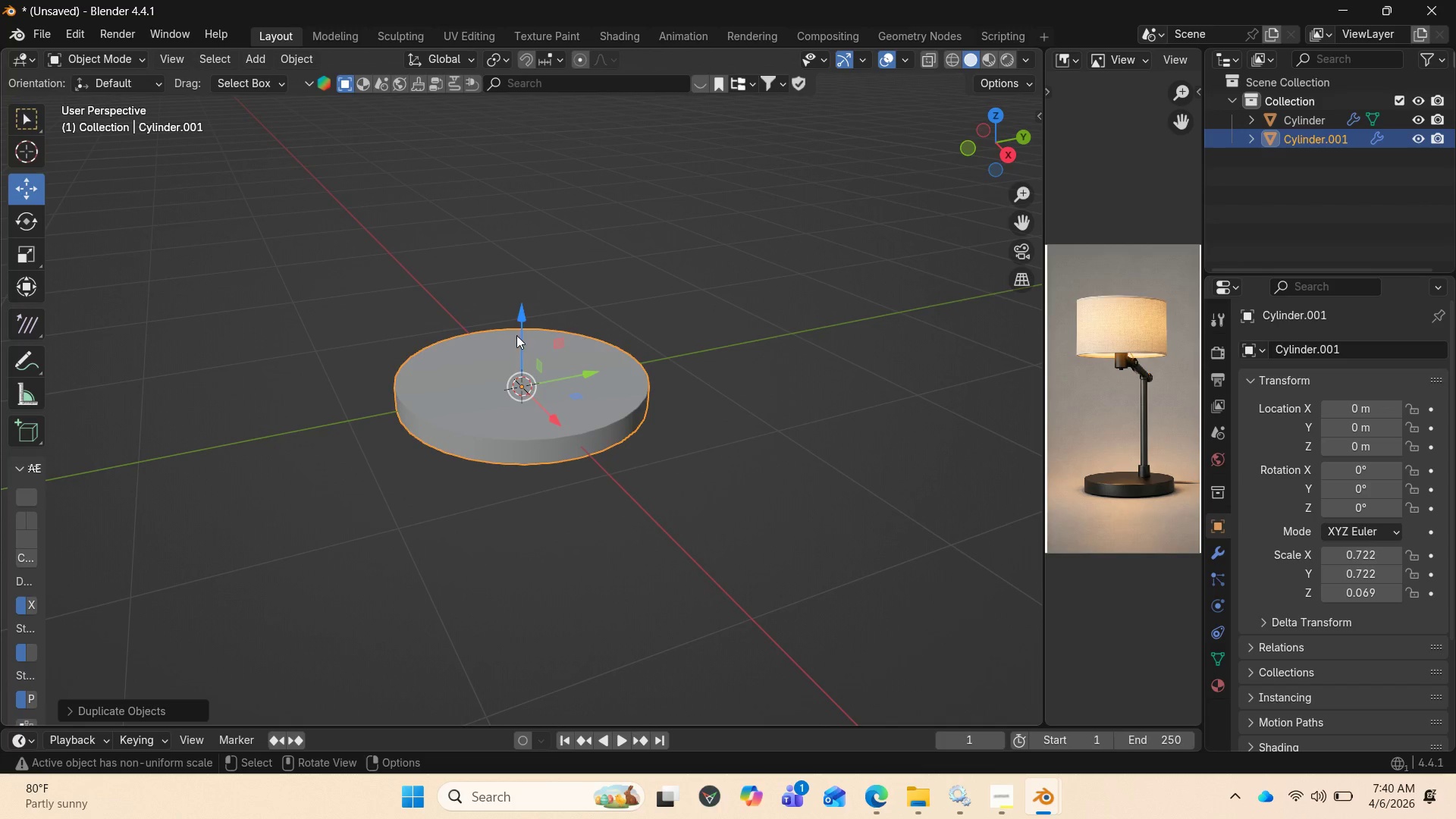 
left_click_drag(start_coordinate=[526, 318], to_coordinate=[595, 63])
 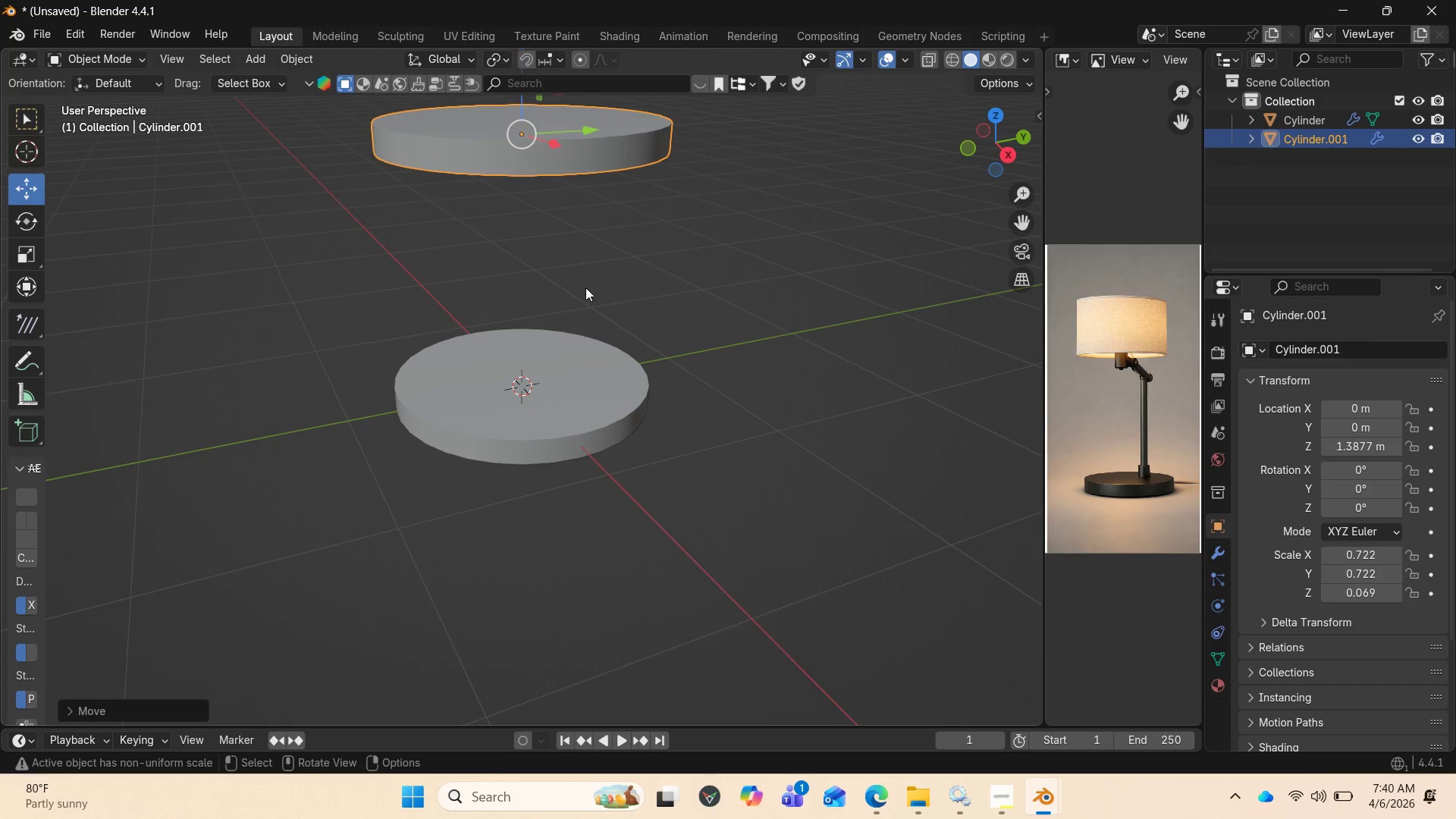 
scroll: coordinate [595, 314], scroll_direction: down, amount: 4.0
 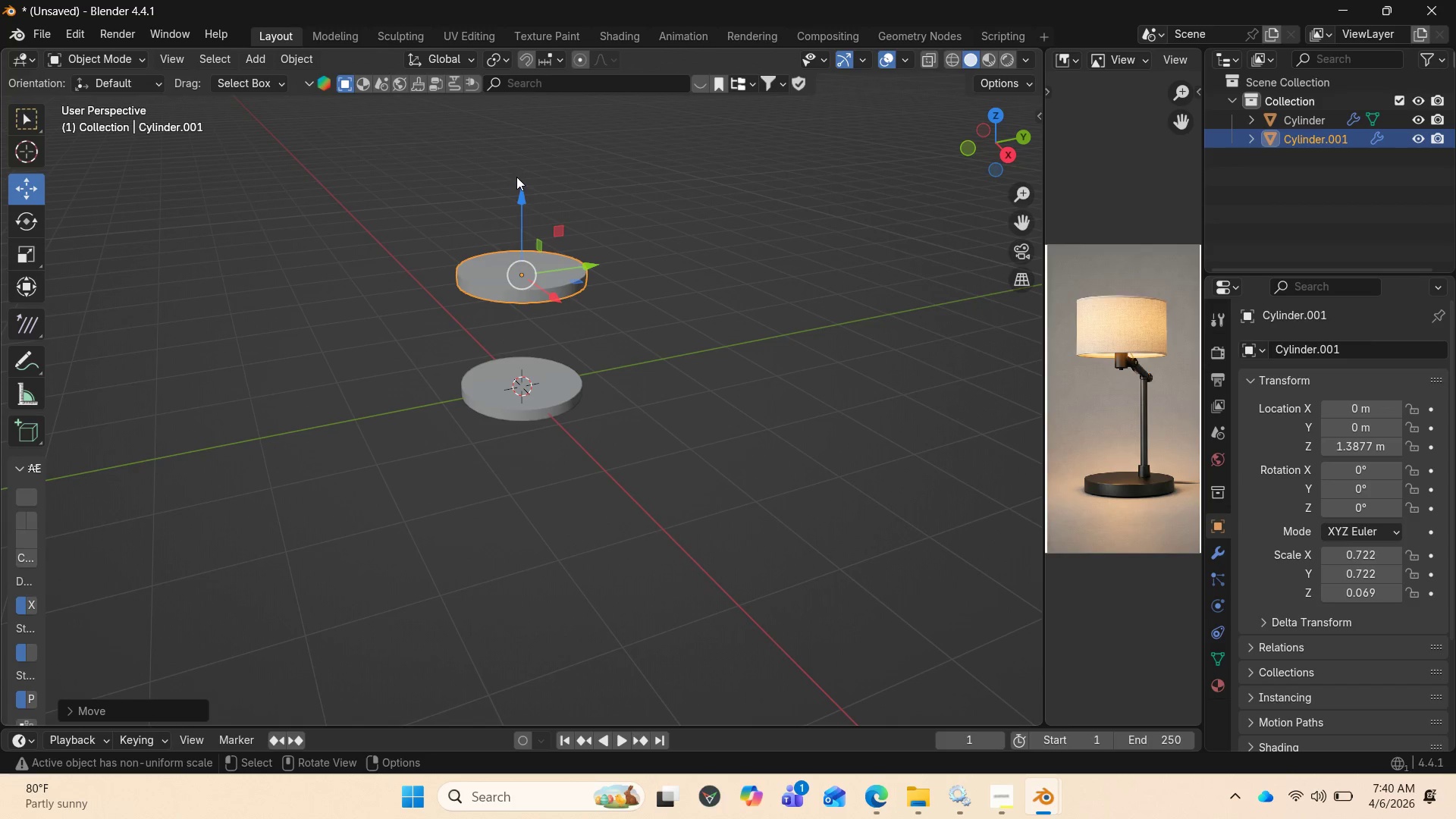 
left_click_drag(start_coordinate=[523, 193], to_coordinate=[560, 115])
 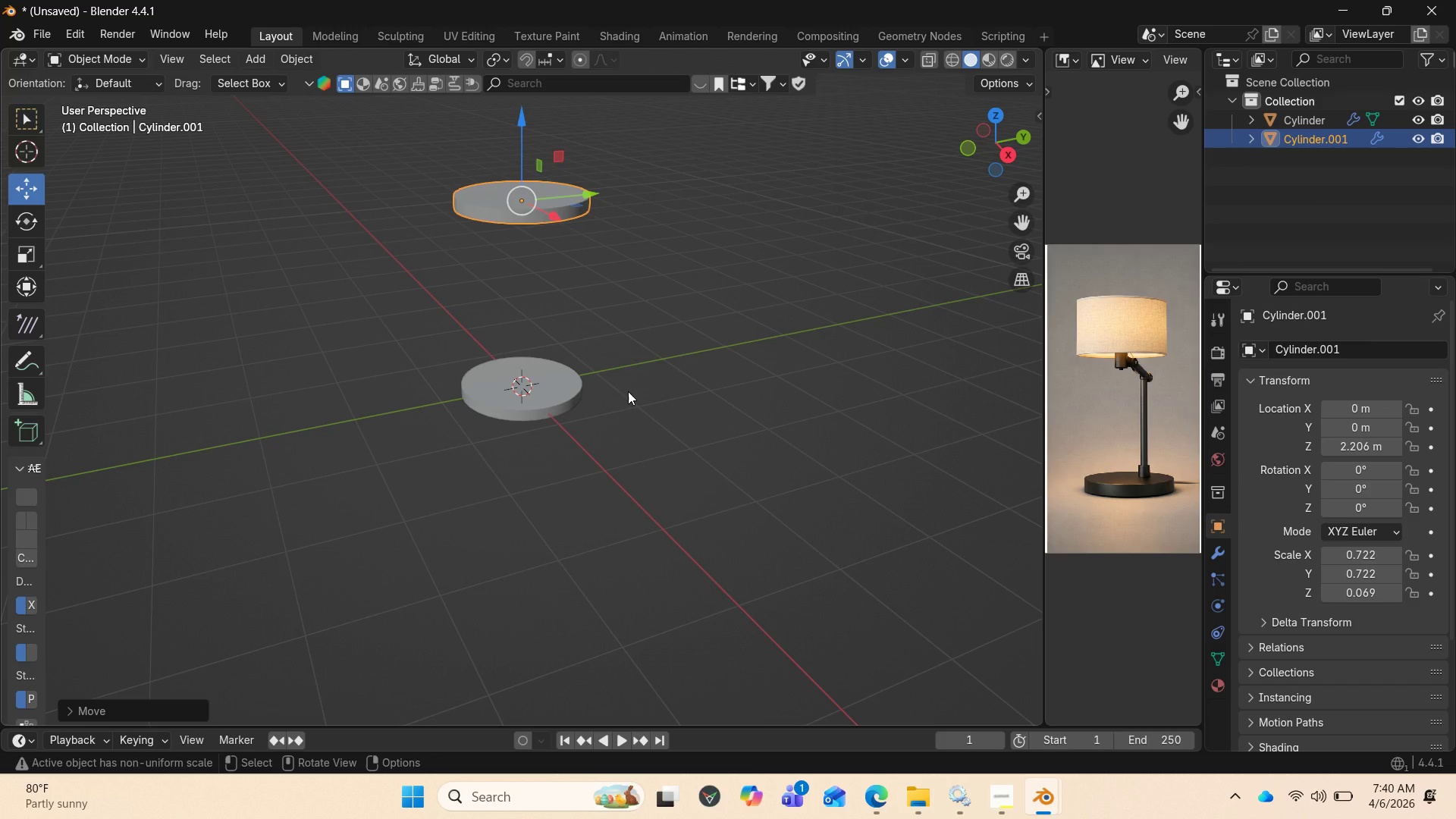 
type(ssz)
 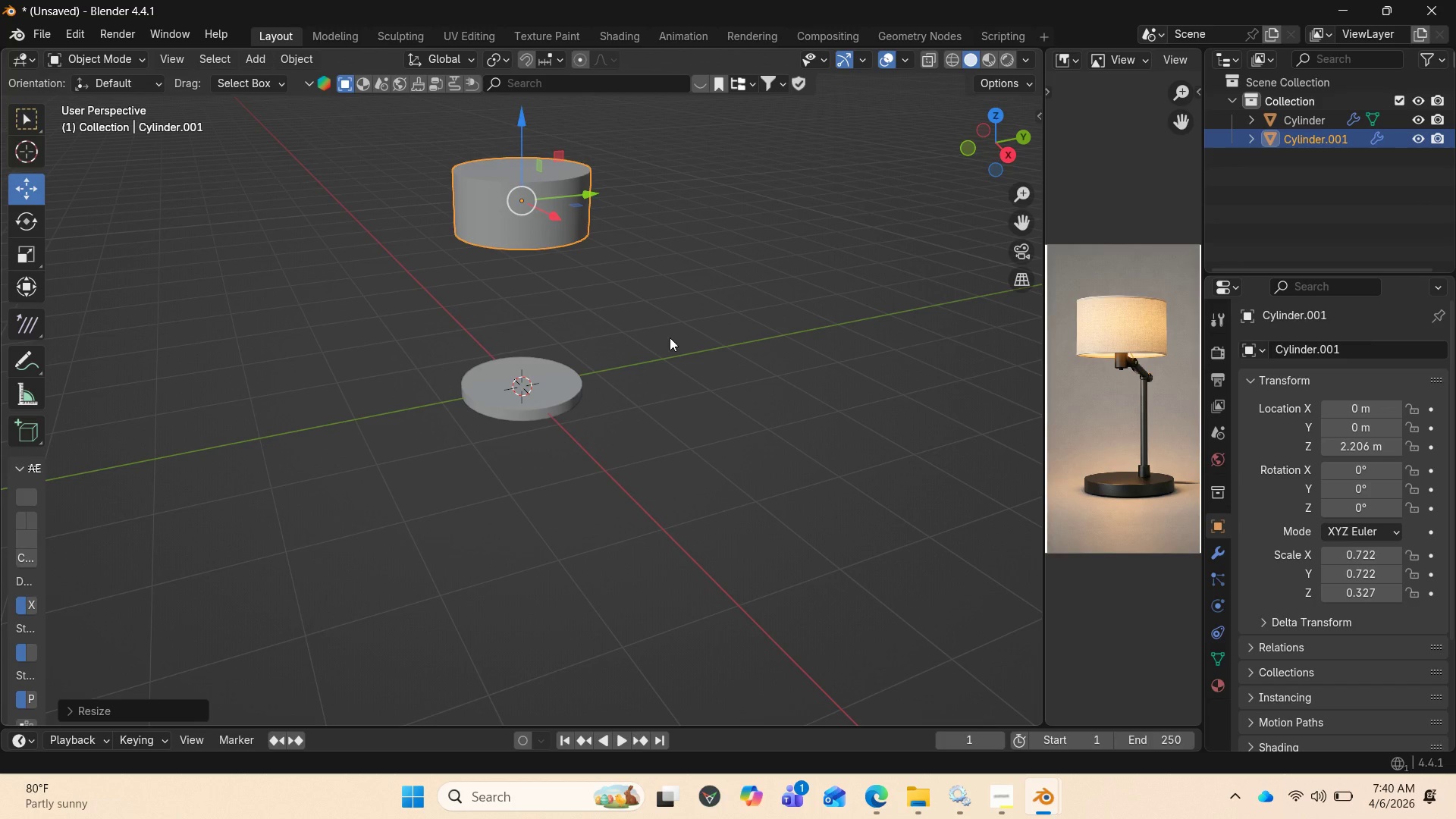 
wait(7.55)
 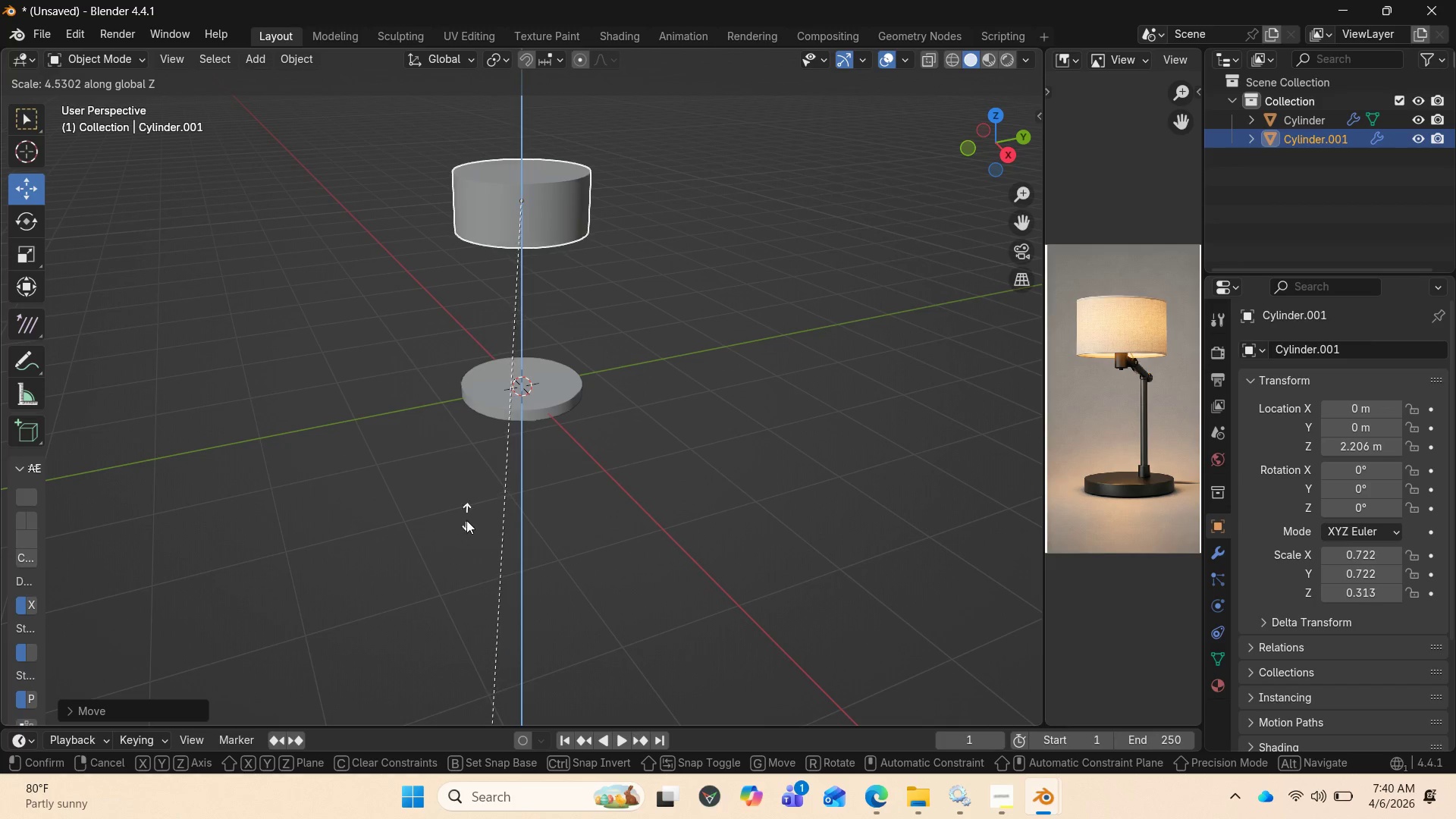 
type(sz)
 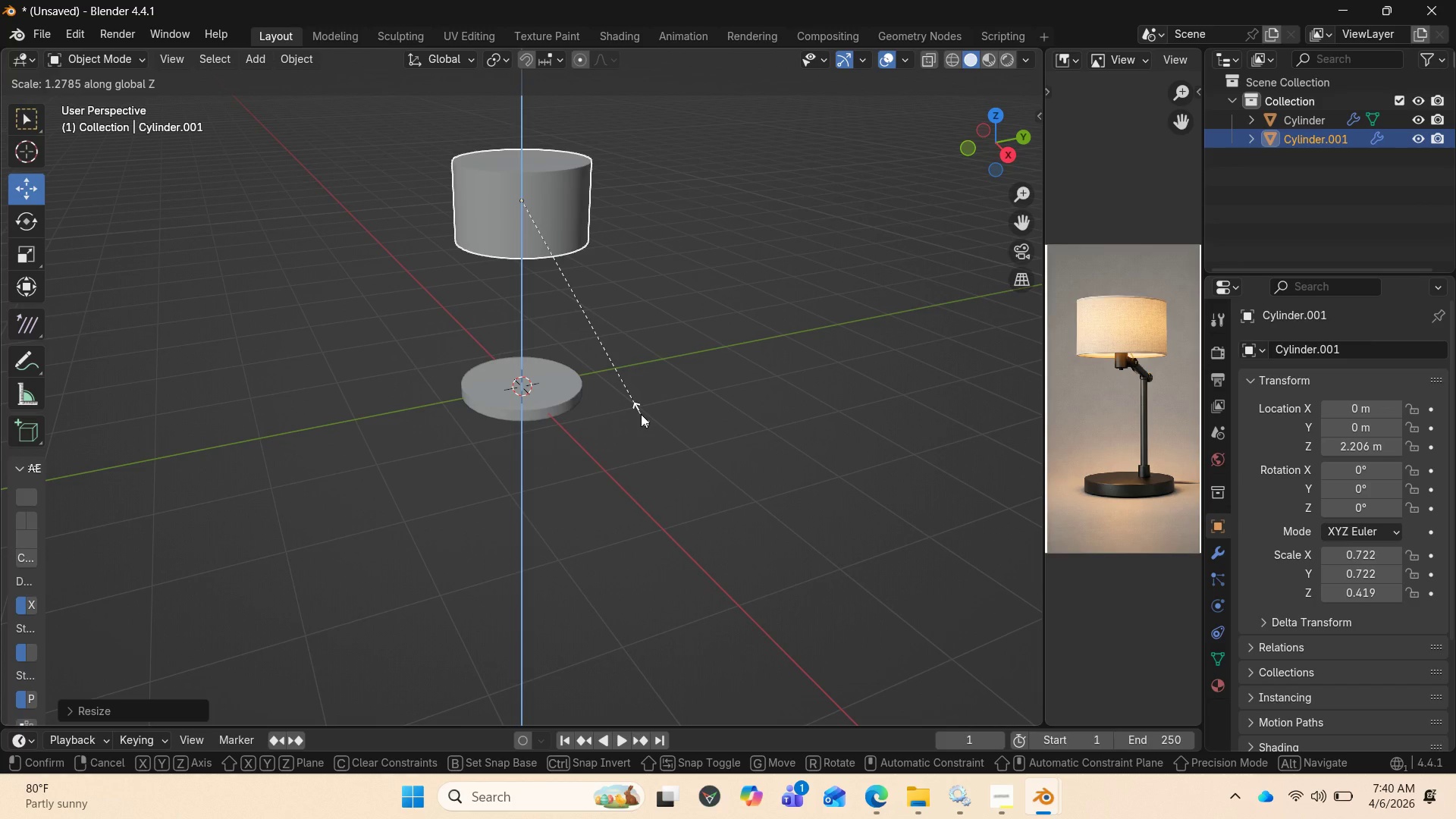 
left_click([641, 413])
 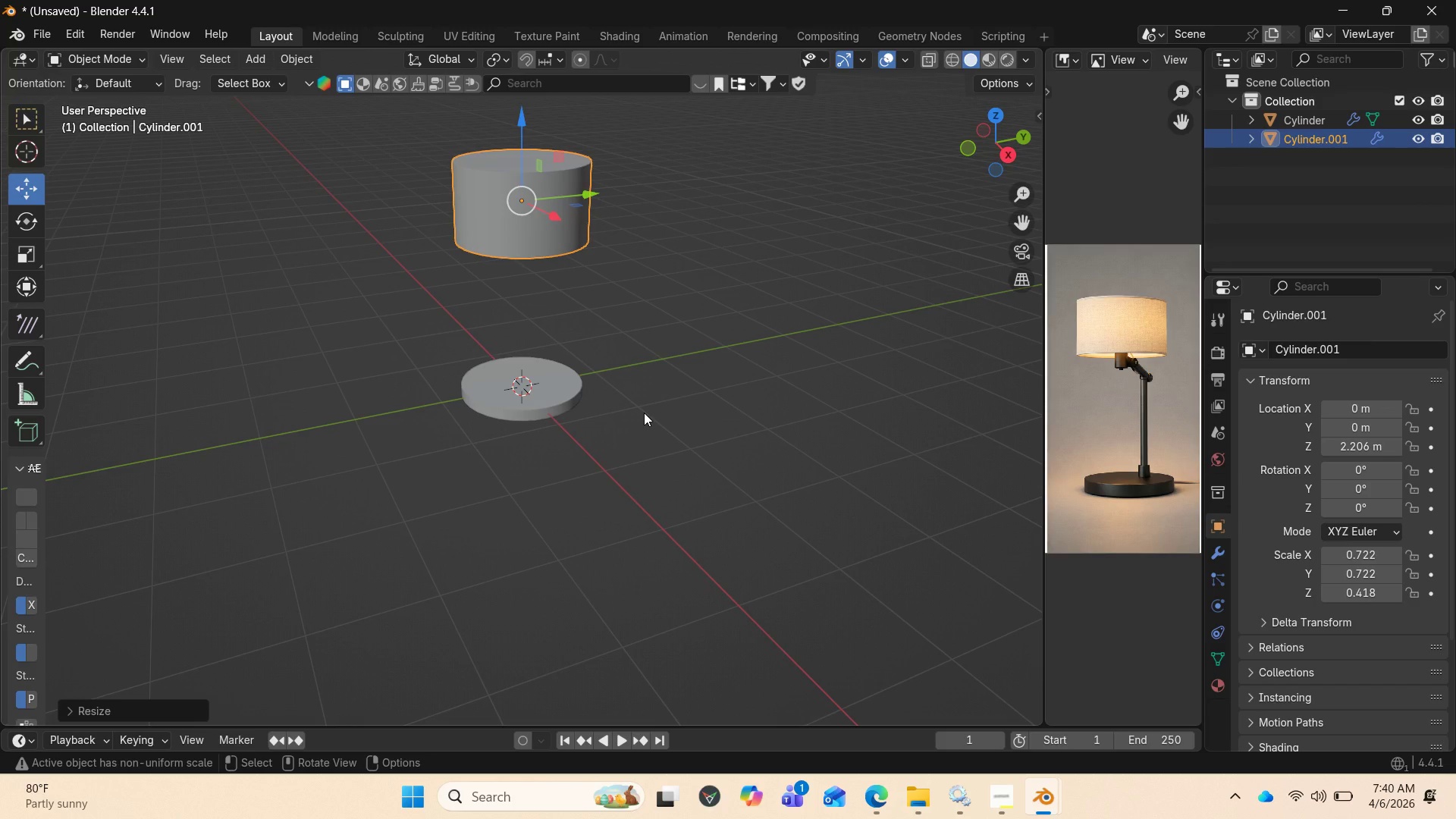 
left_click([644, 413])
 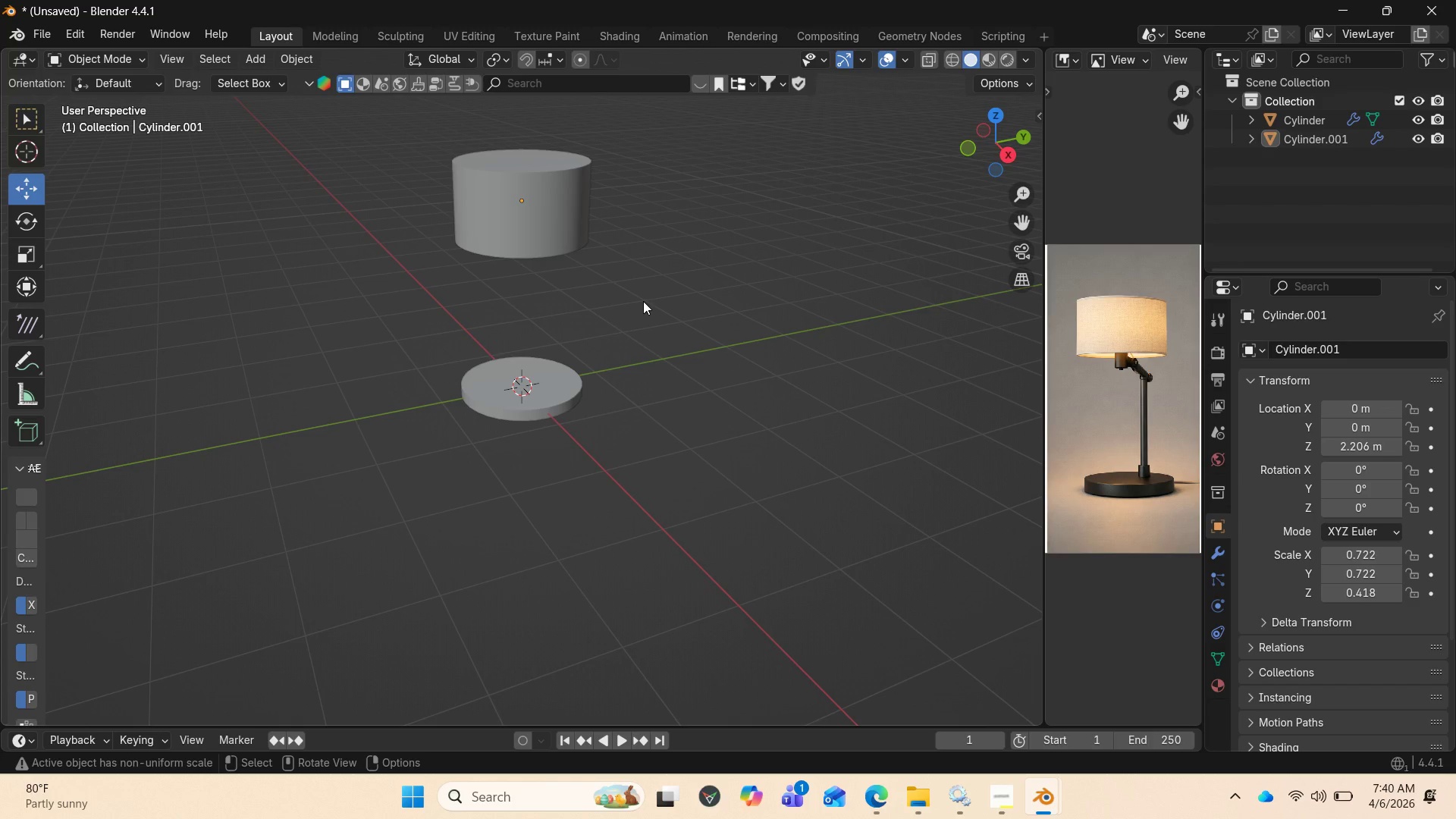 
left_click_drag(start_coordinate=[987, 132], to_coordinate=[940, 80])
 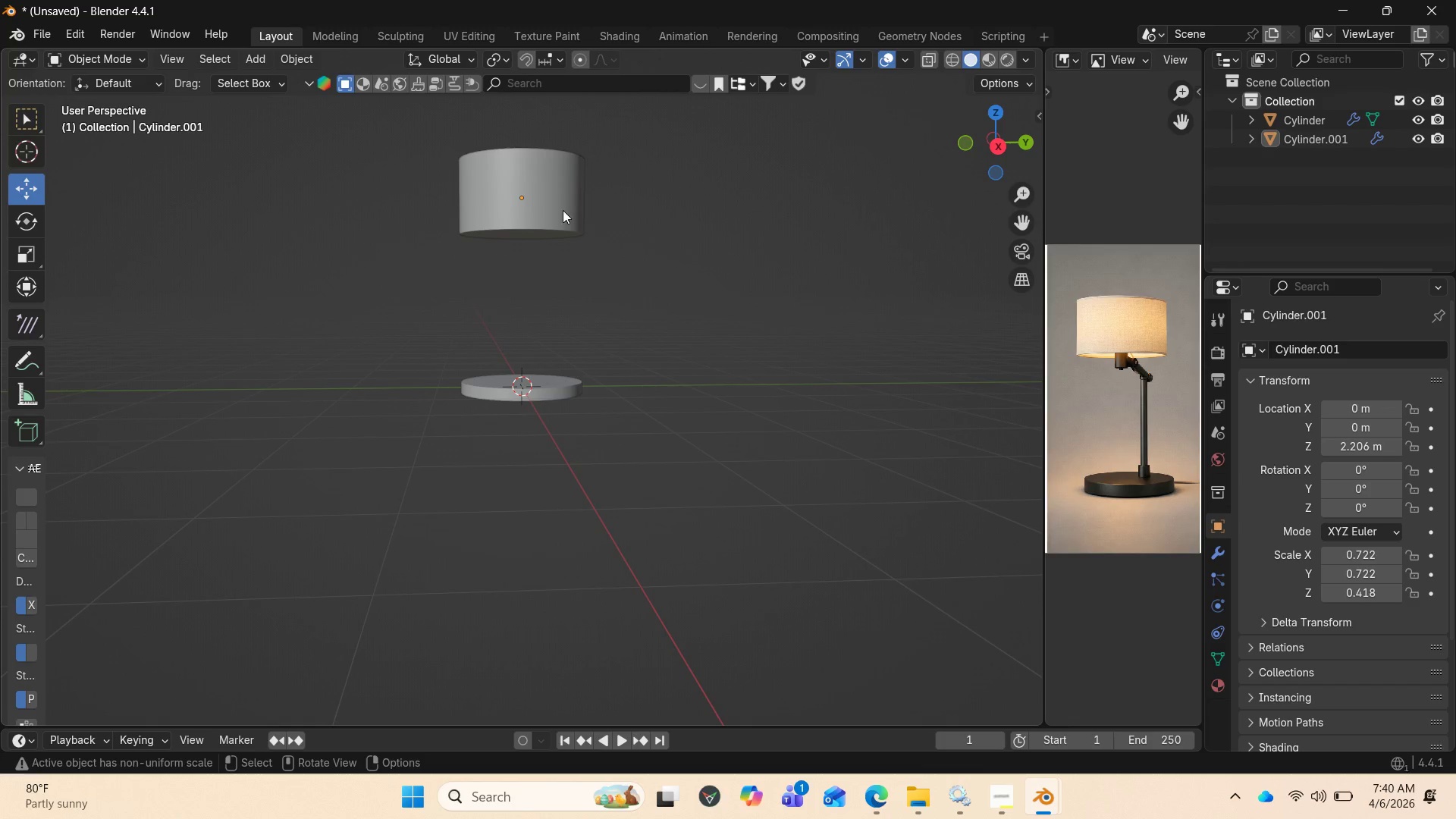 
left_click([526, 202])
 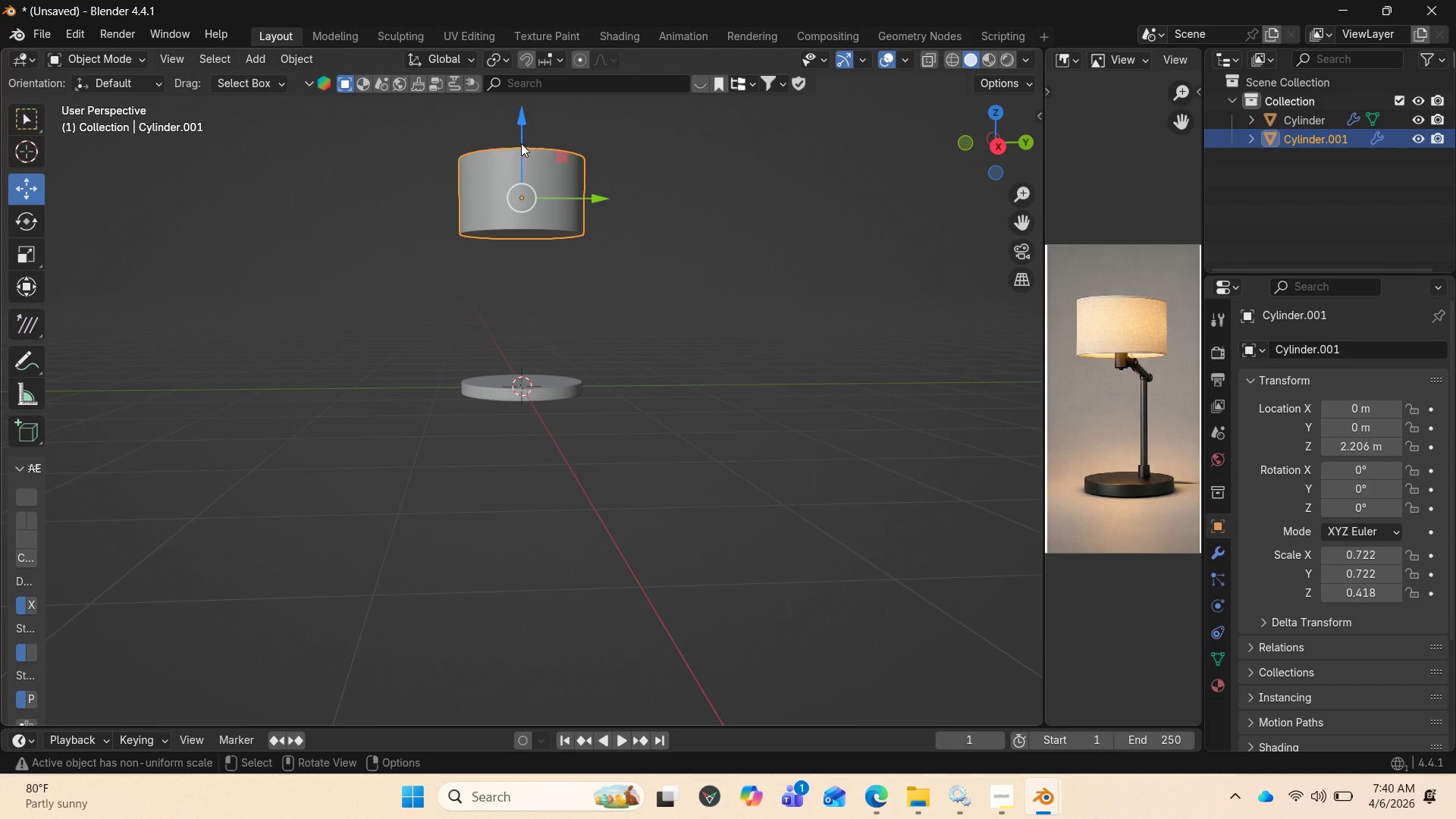 
left_click_drag(start_coordinate=[521, 129], to_coordinate=[522, 95])
 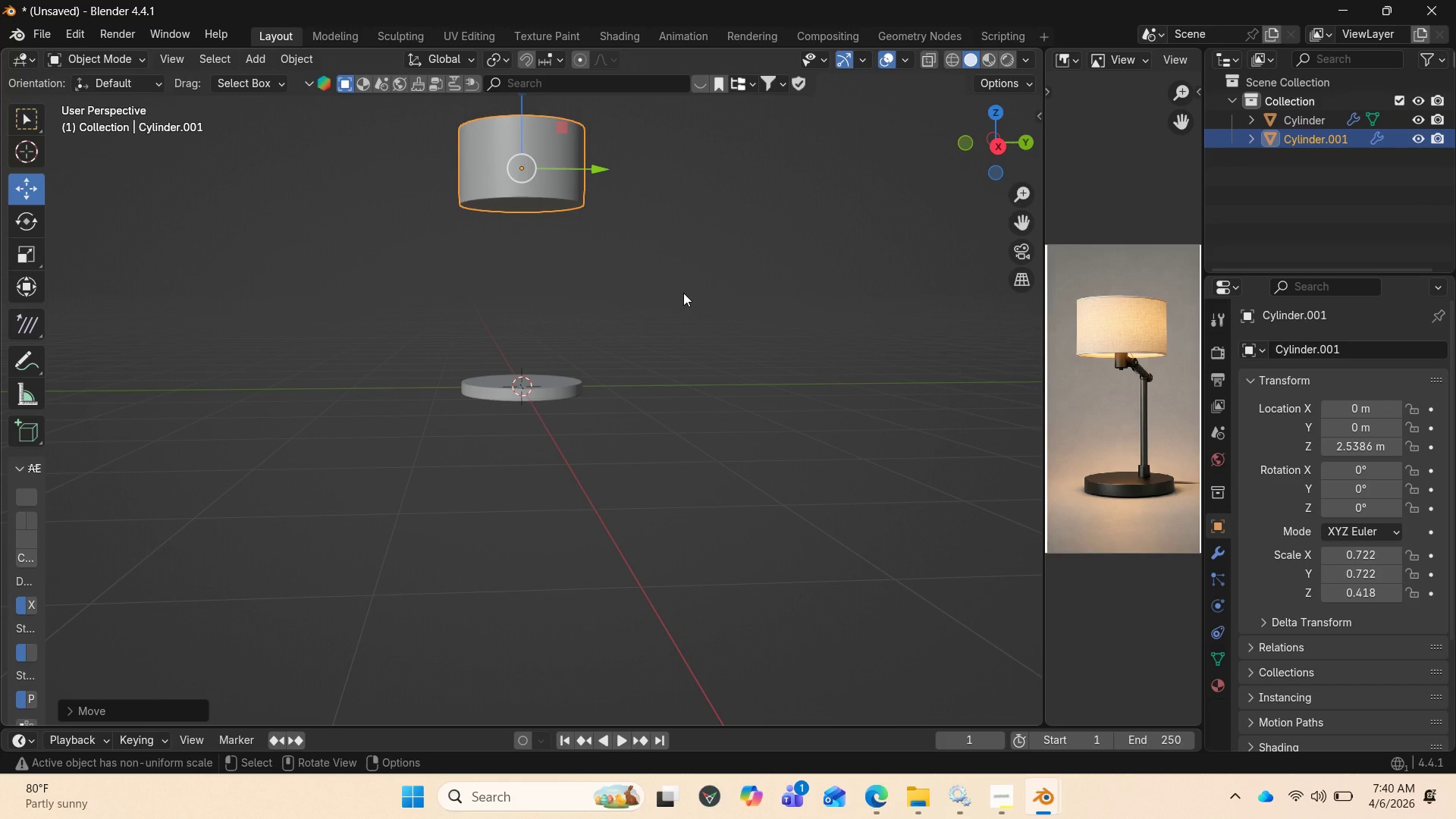 
key(S)
 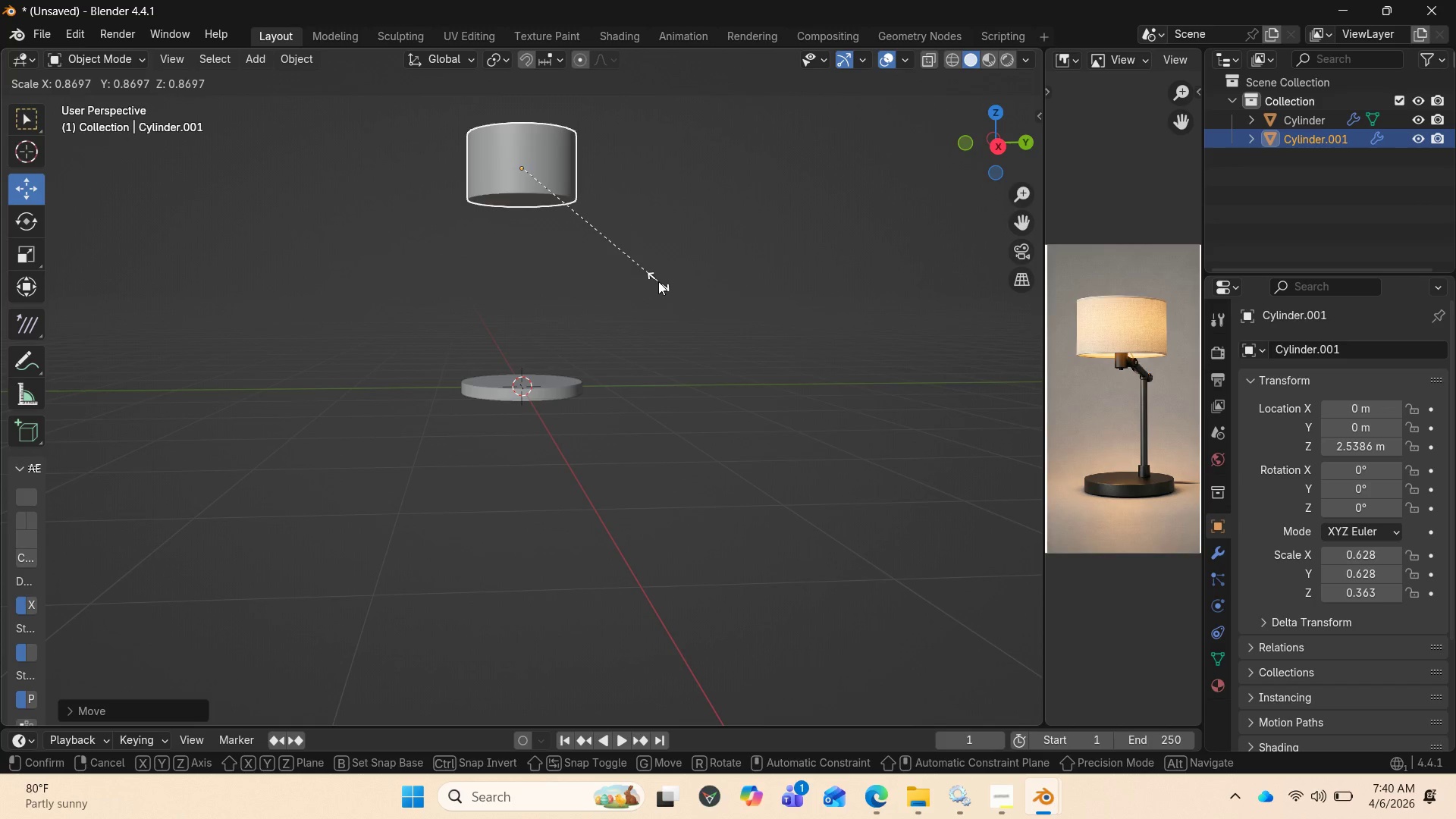 
left_click([635, 272])
 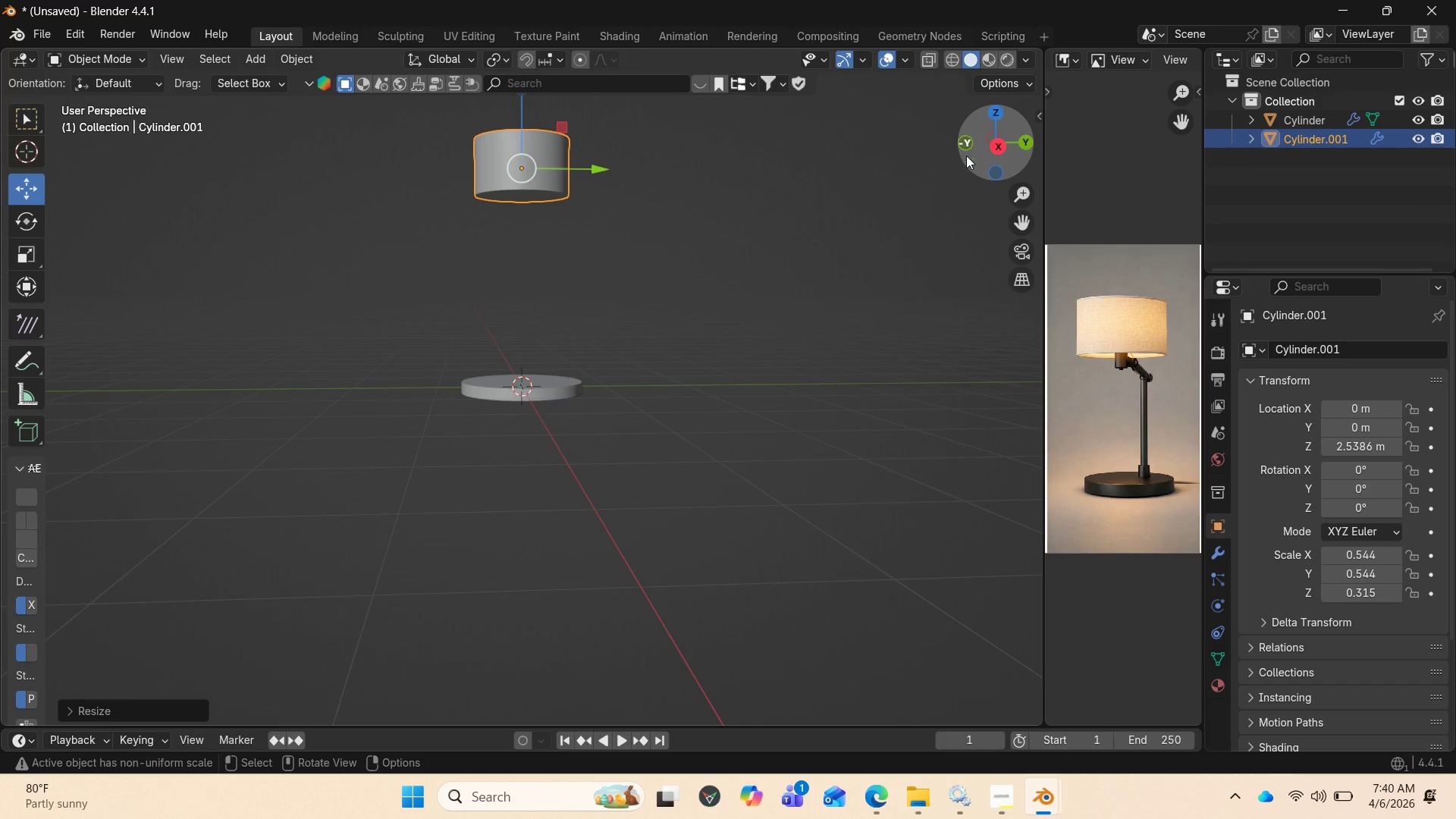 
left_click_drag(start_coordinate=[978, 142], to_coordinate=[993, 159])
 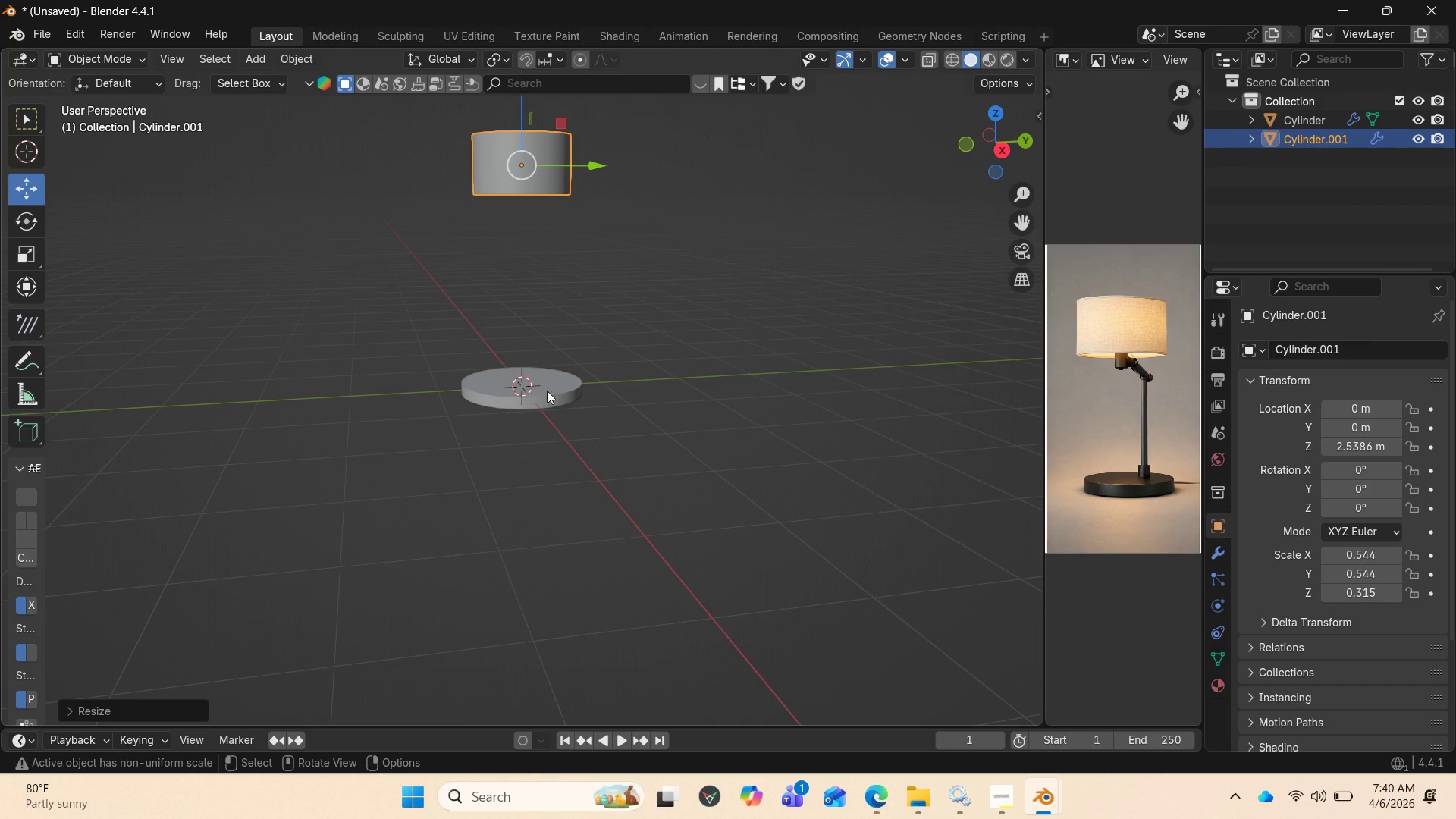 
left_click([554, 389])
 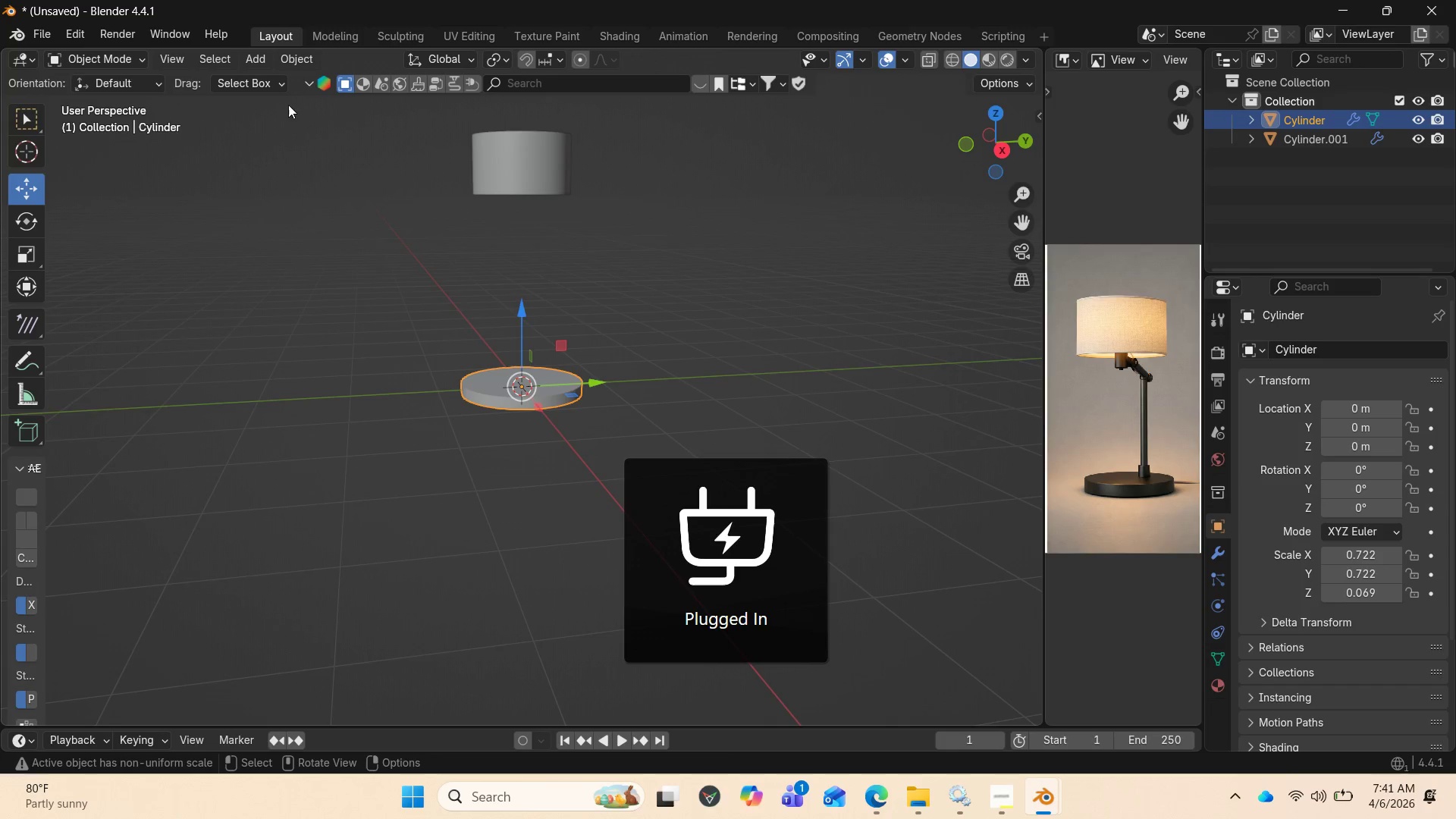 
wait(33.69)
 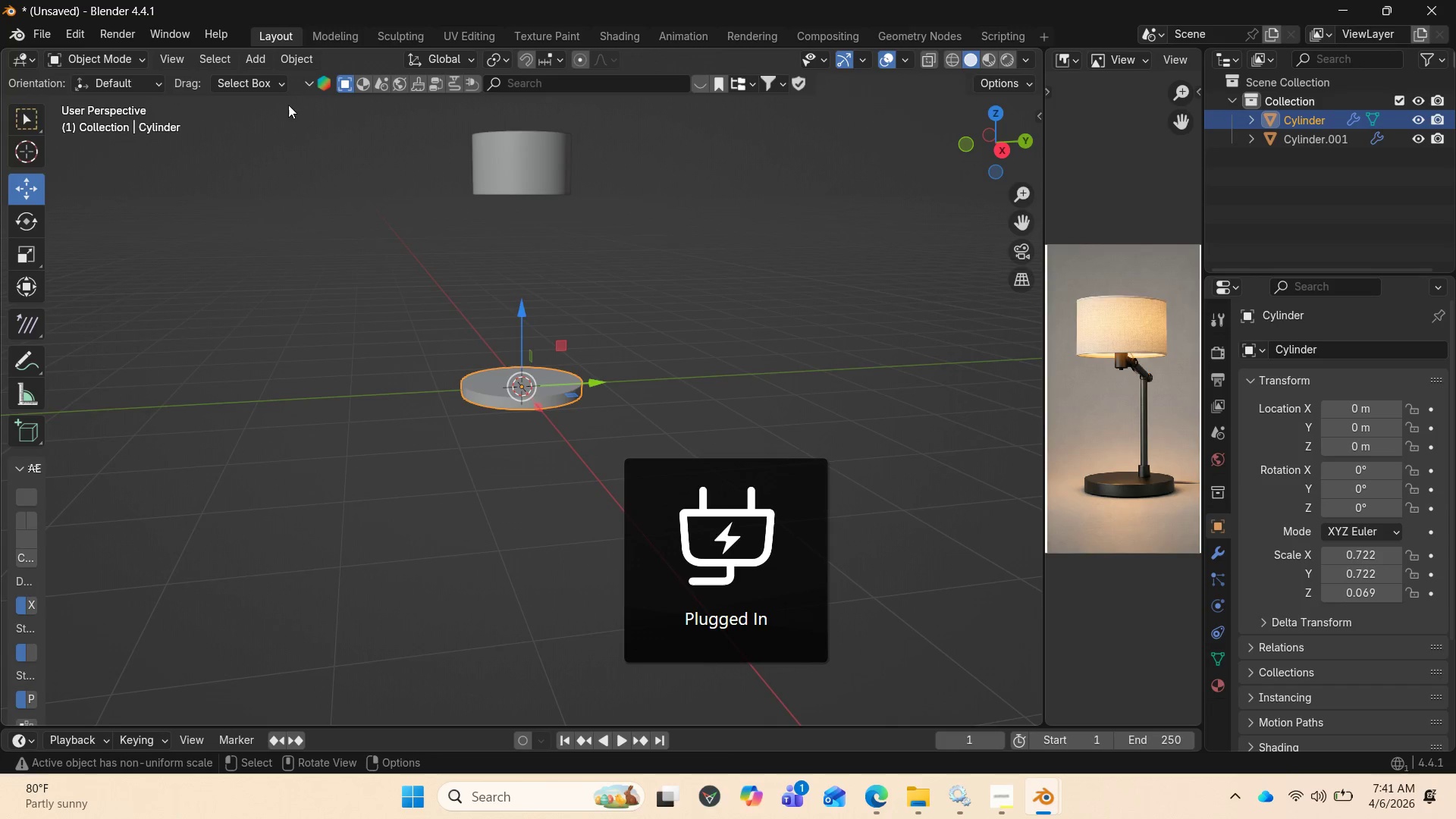 
left_click_drag(start_coordinate=[1016, 149], to_coordinate=[1012, 152])
 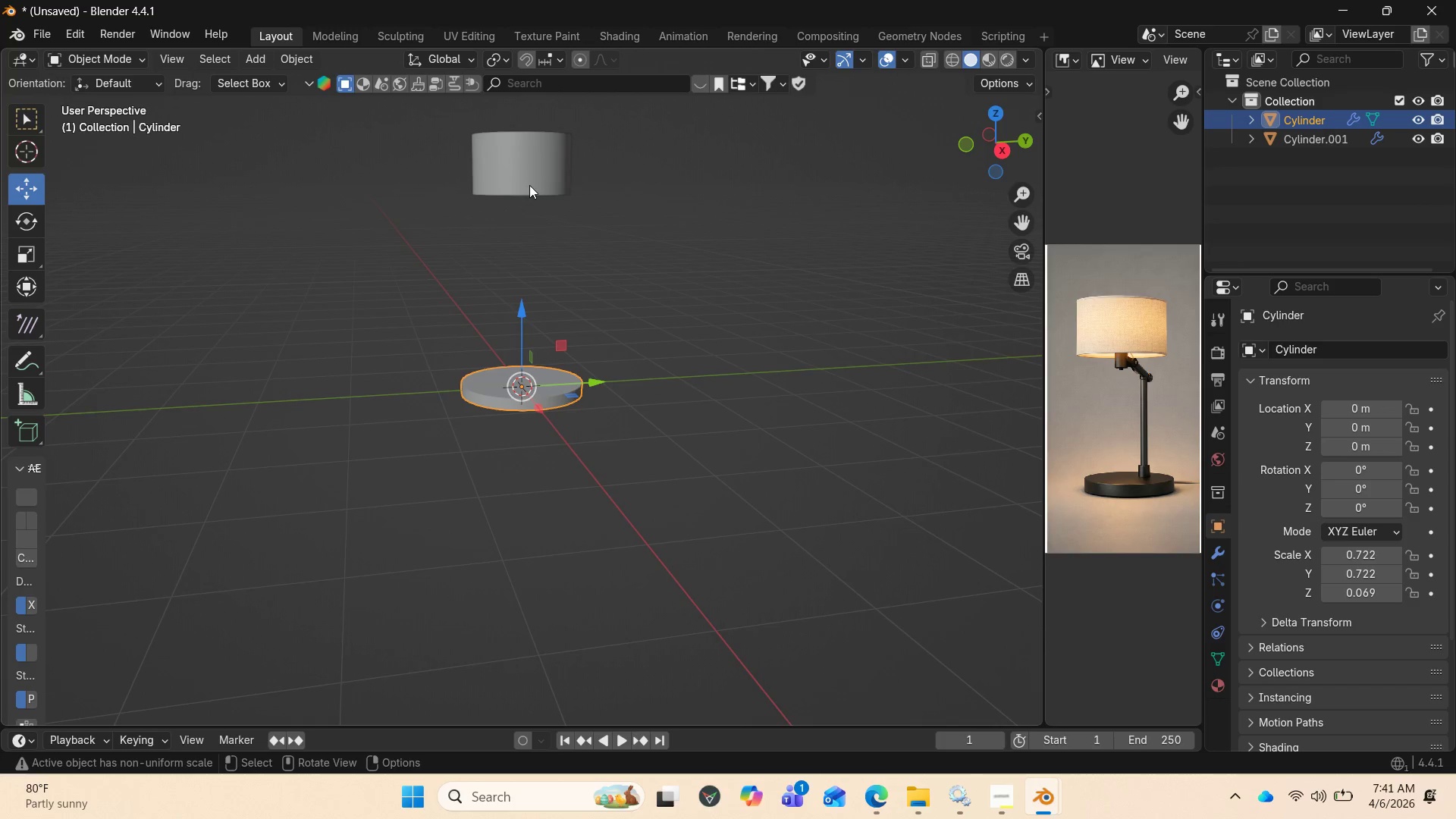 
left_click([529, 185])
 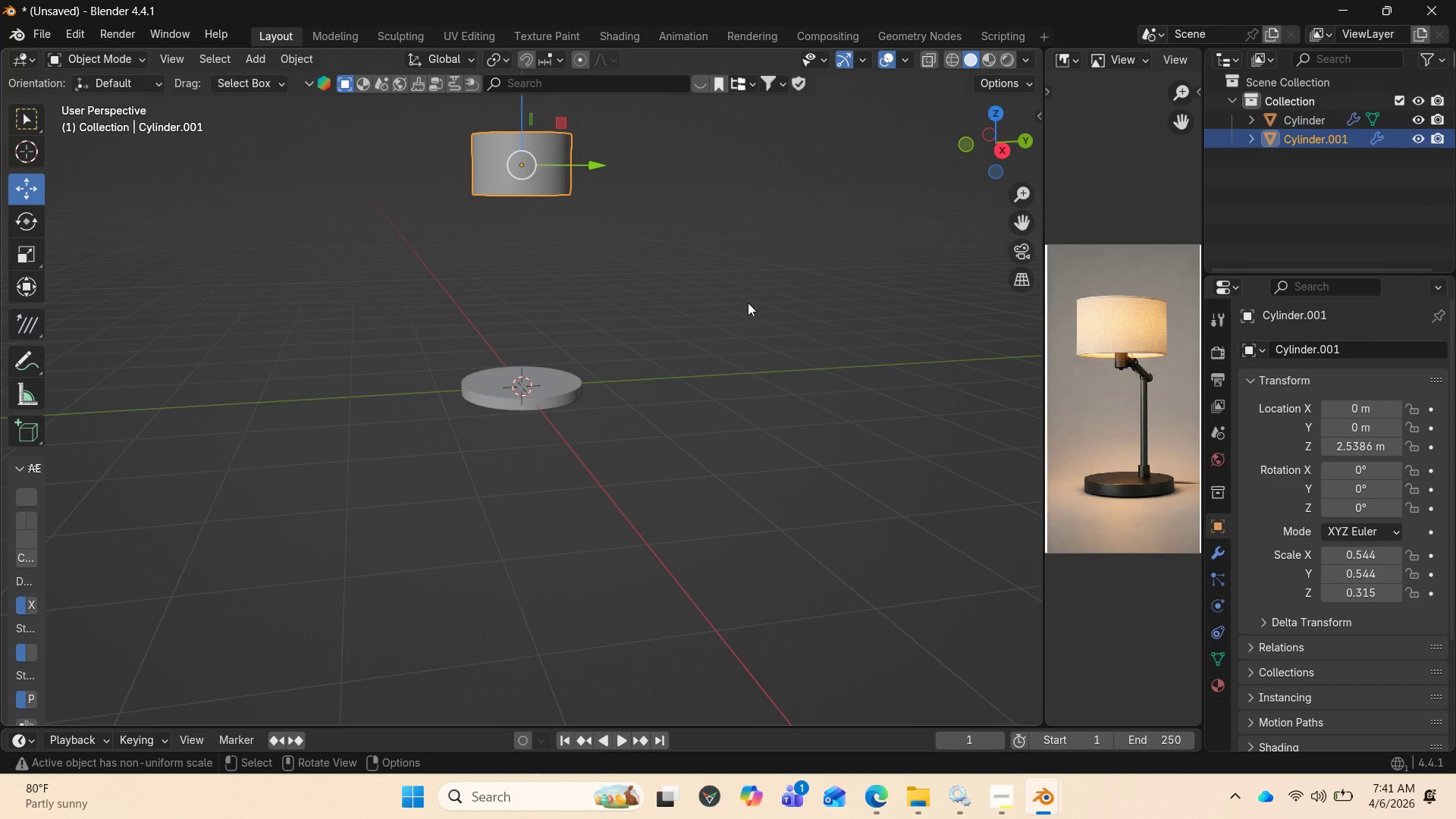 
key(Shift+D)
 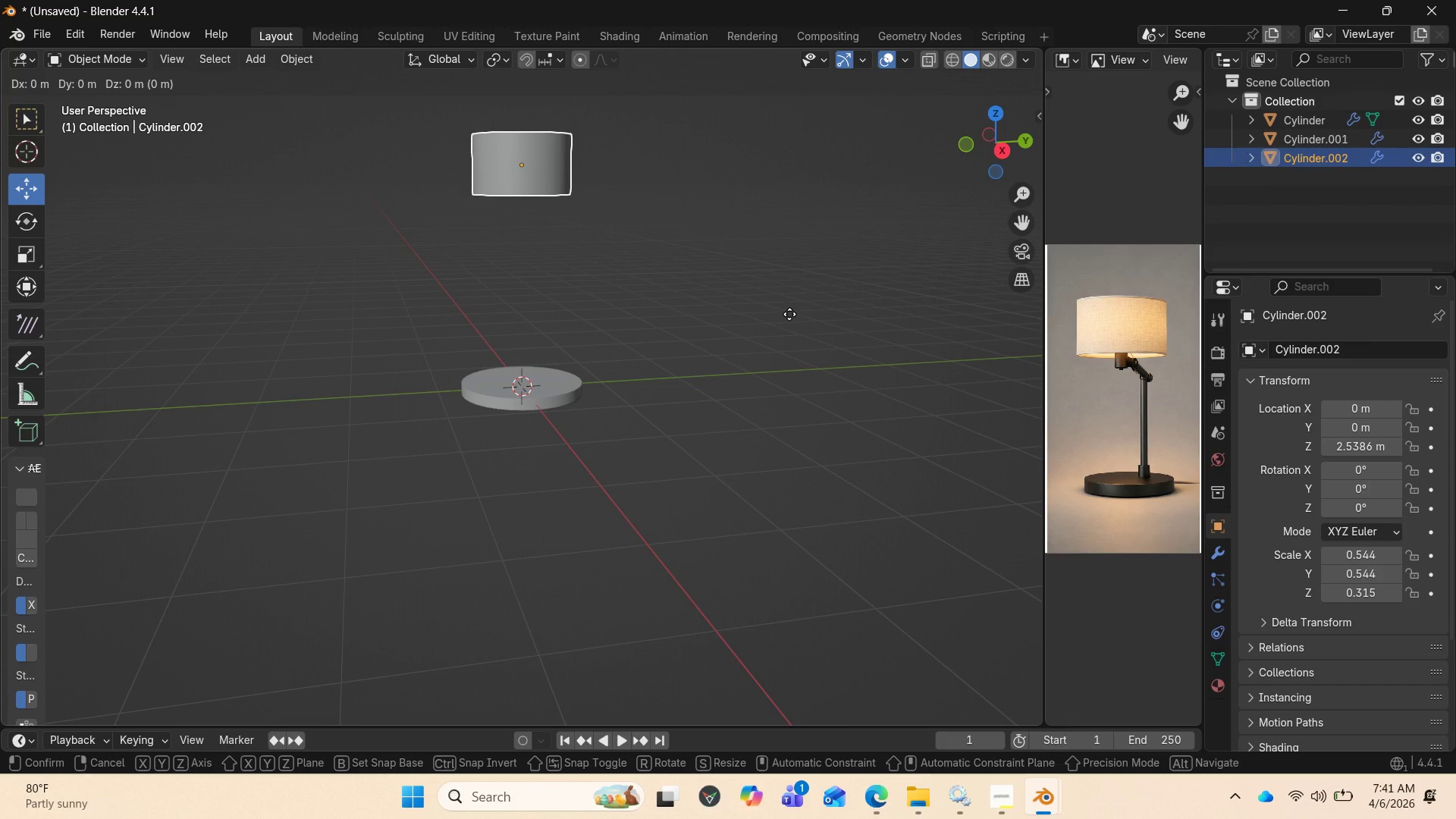 
key(Enter)
 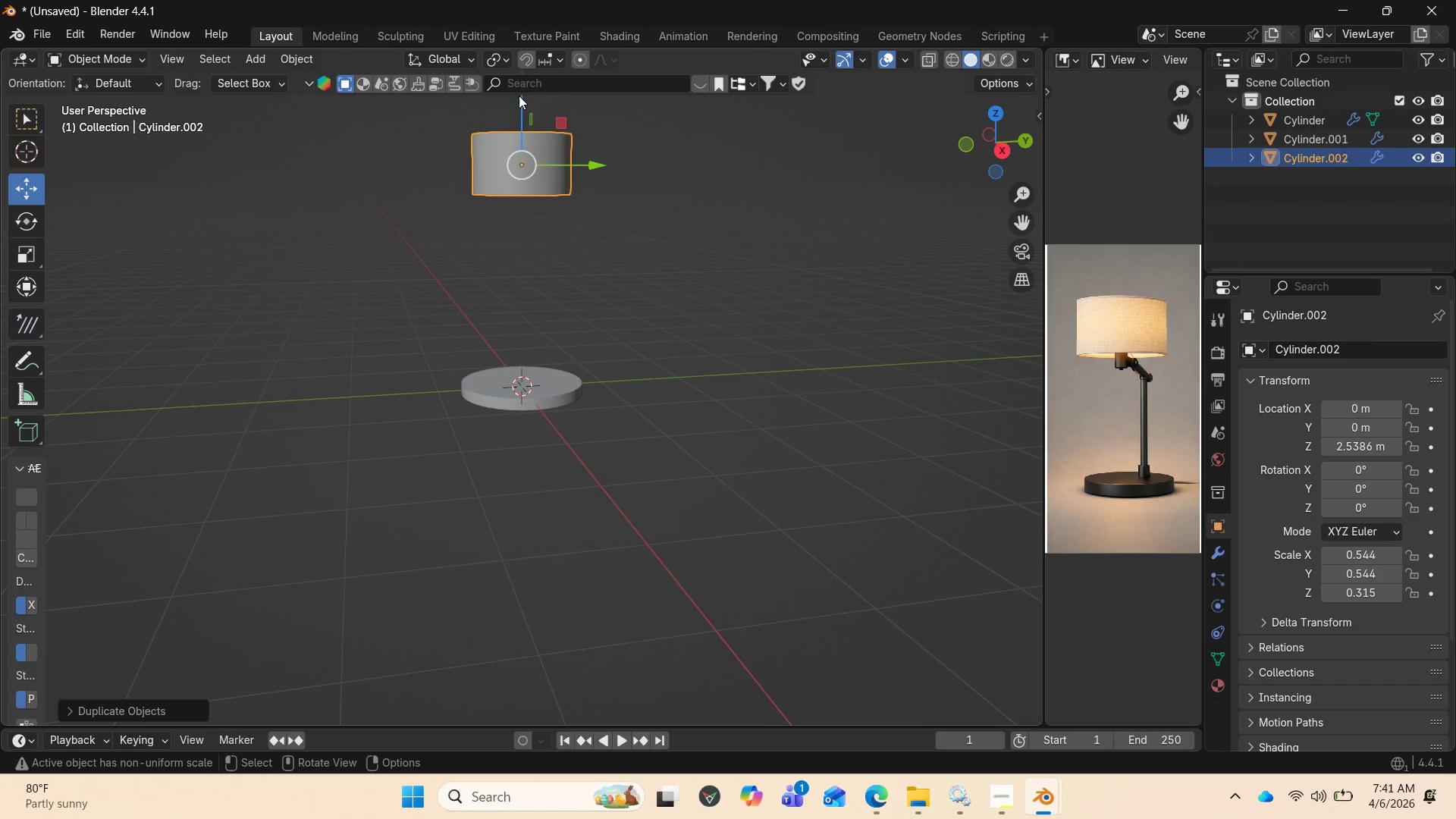 
left_click_drag(start_coordinate=[519, 104], to_coordinate=[521, 239])
 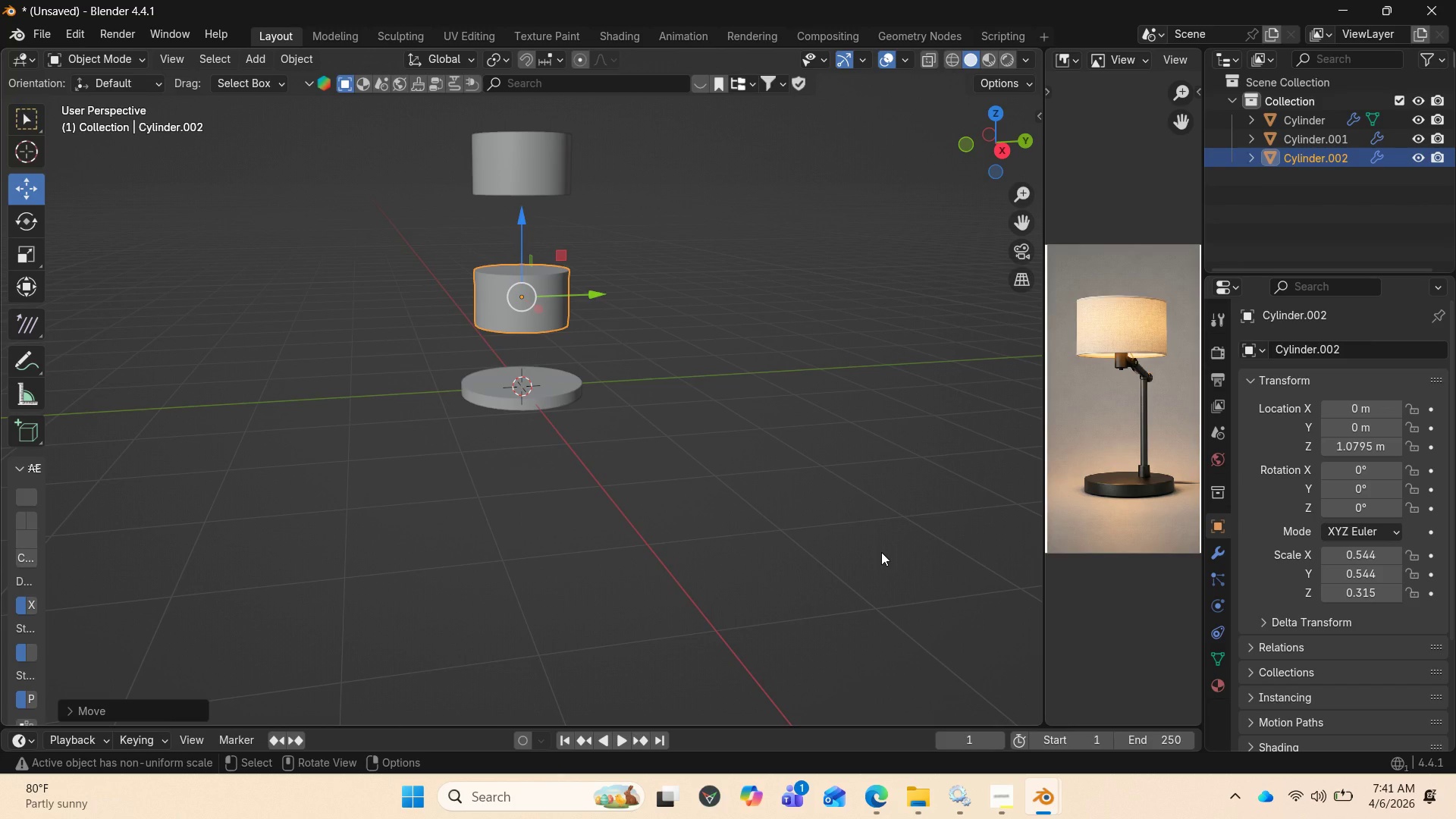 
key(S)
 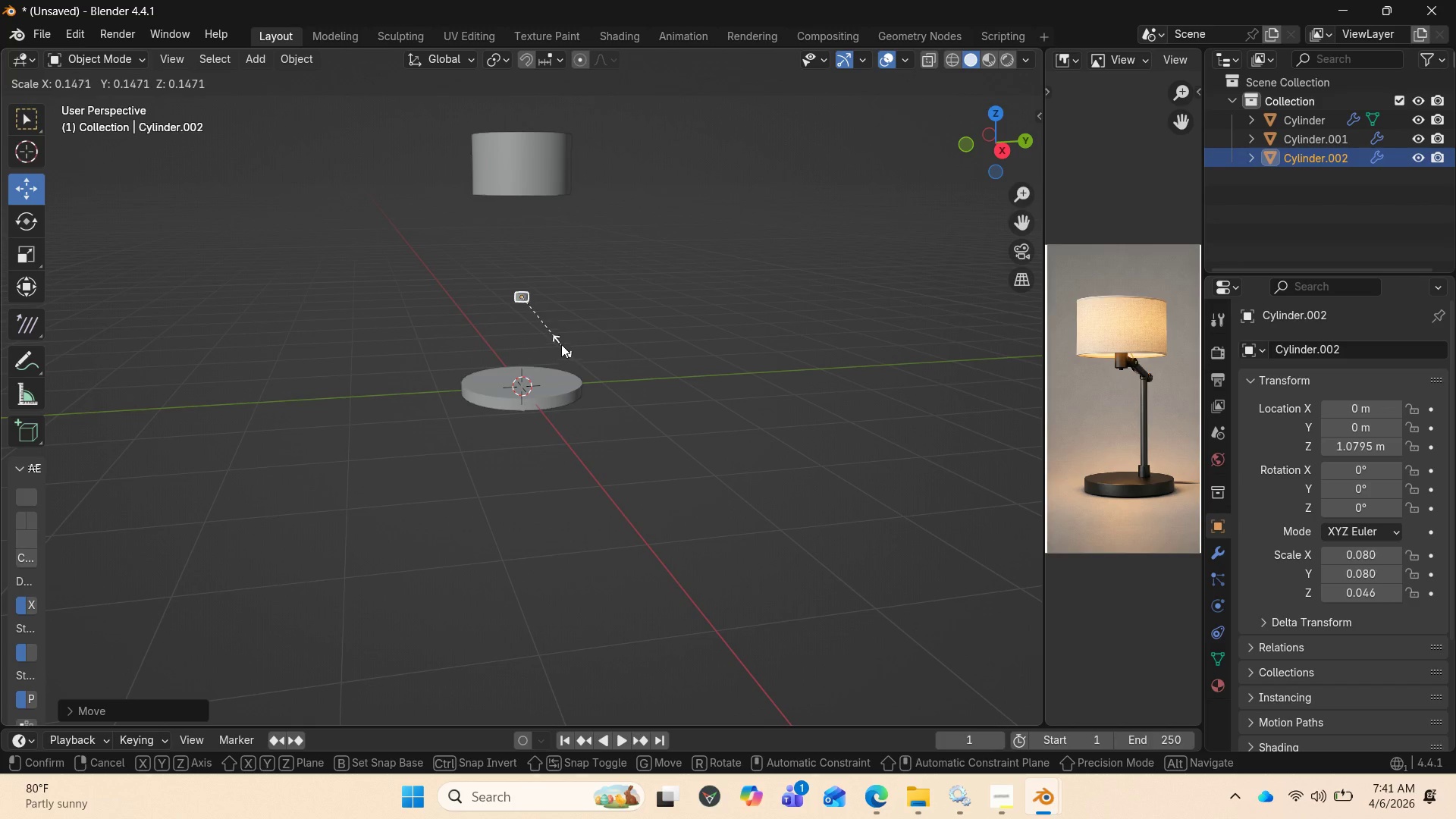 
left_click([551, 335])
 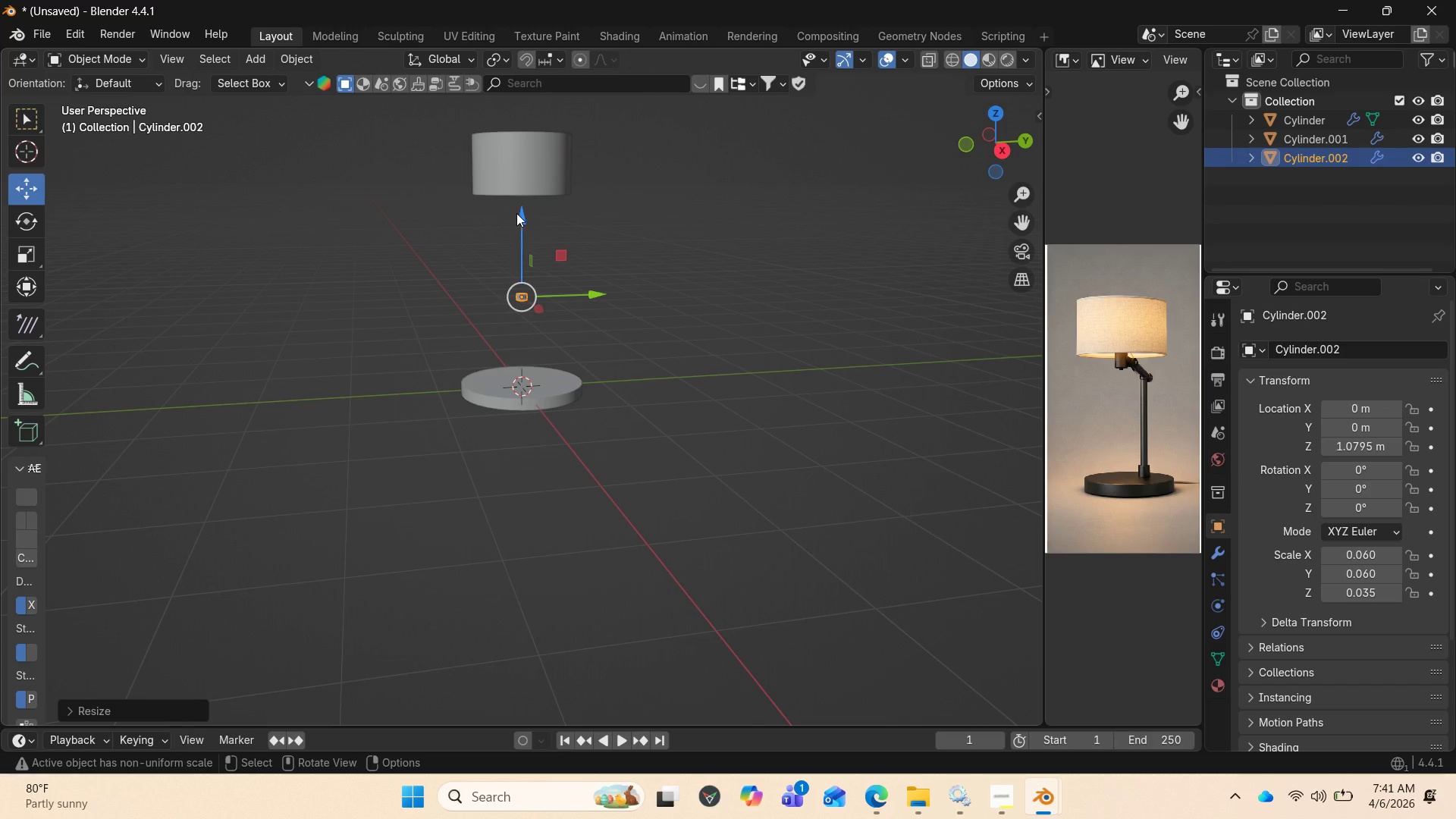 
left_click_drag(start_coordinate=[519, 215], to_coordinate=[522, 297])
 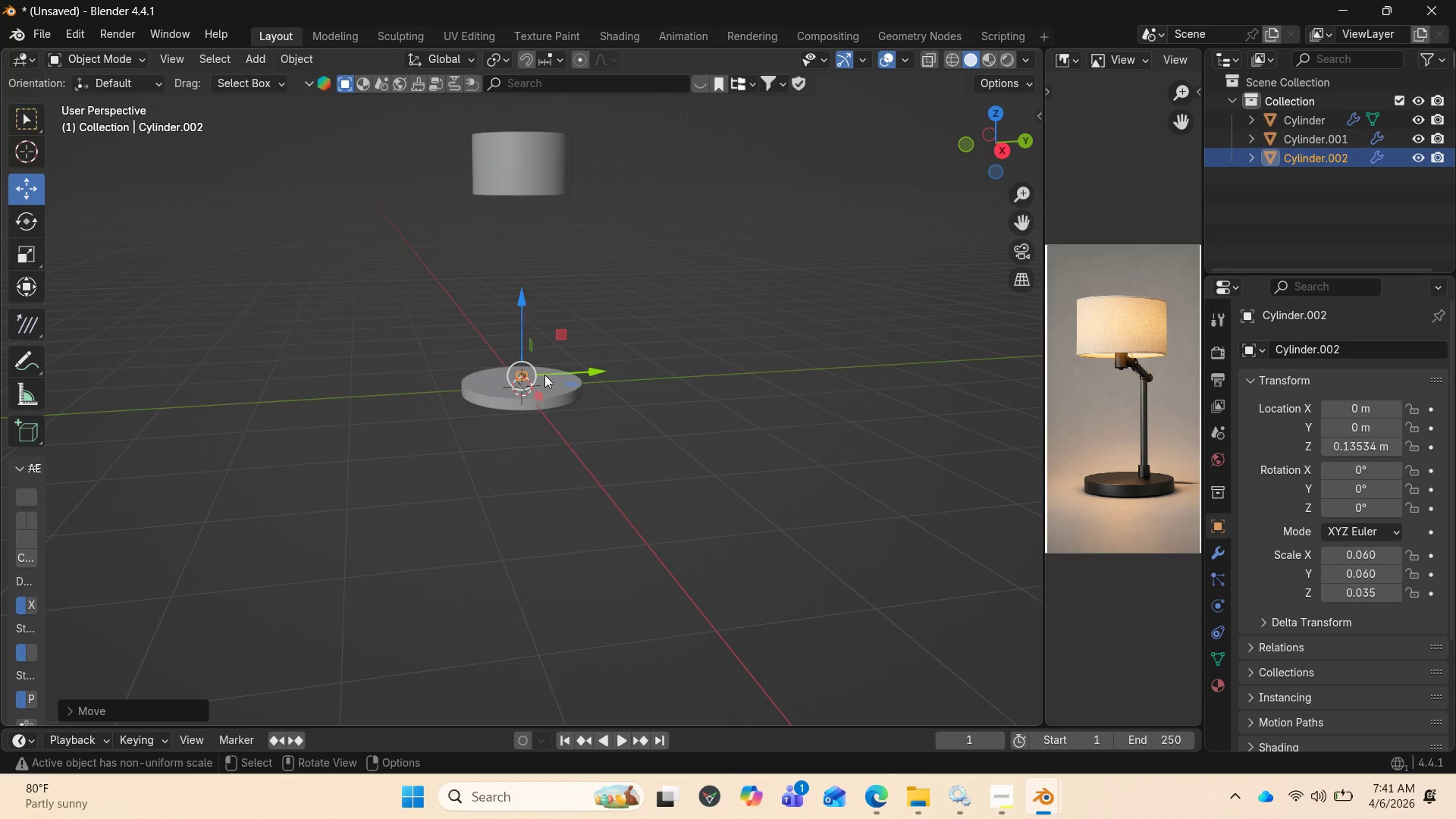 
scroll: coordinate [606, 394], scroll_direction: up, amount: 7.0
 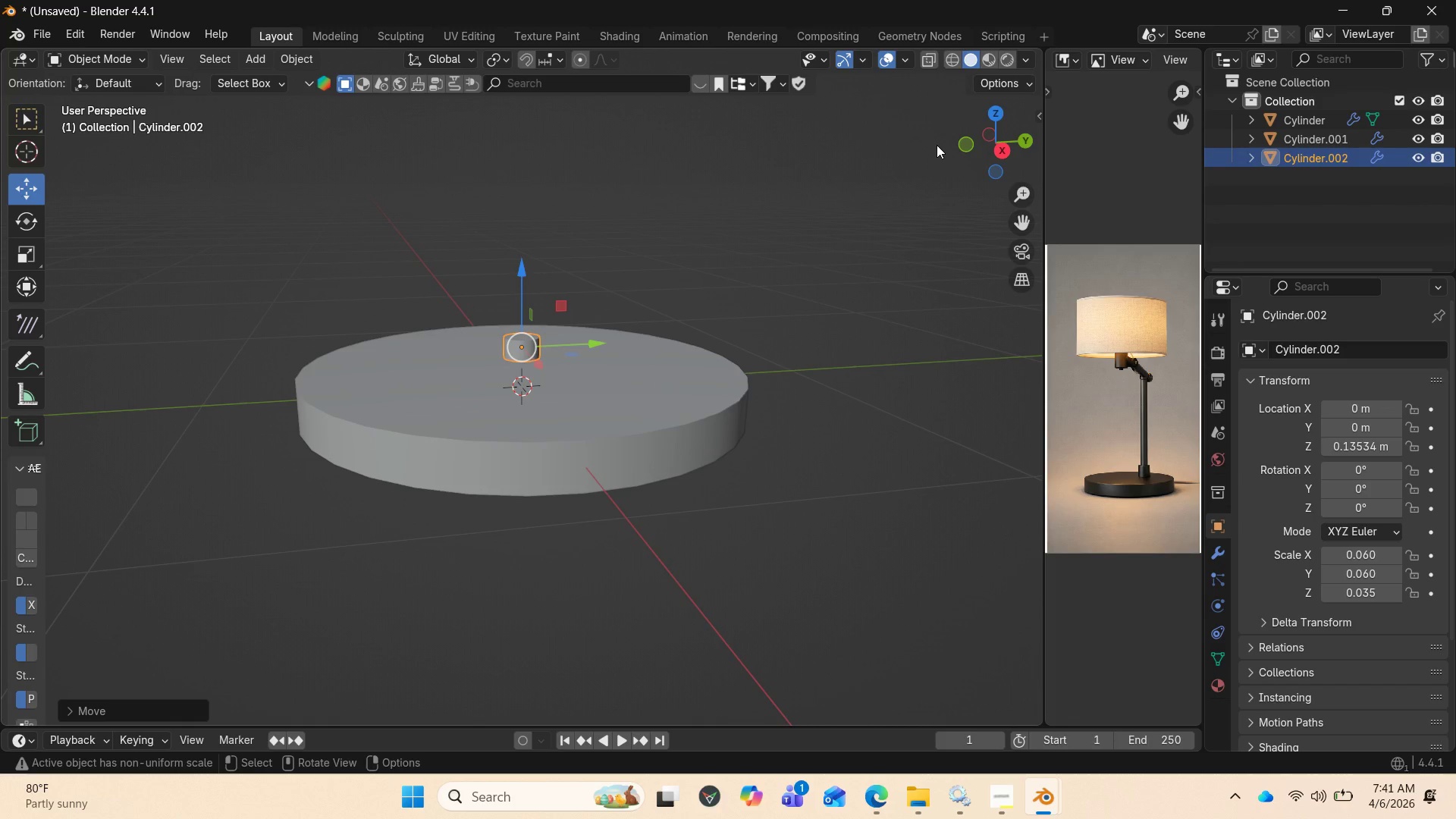 
left_click_drag(start_coordinate=[969, 141], to_coordinate=[880, 114])
 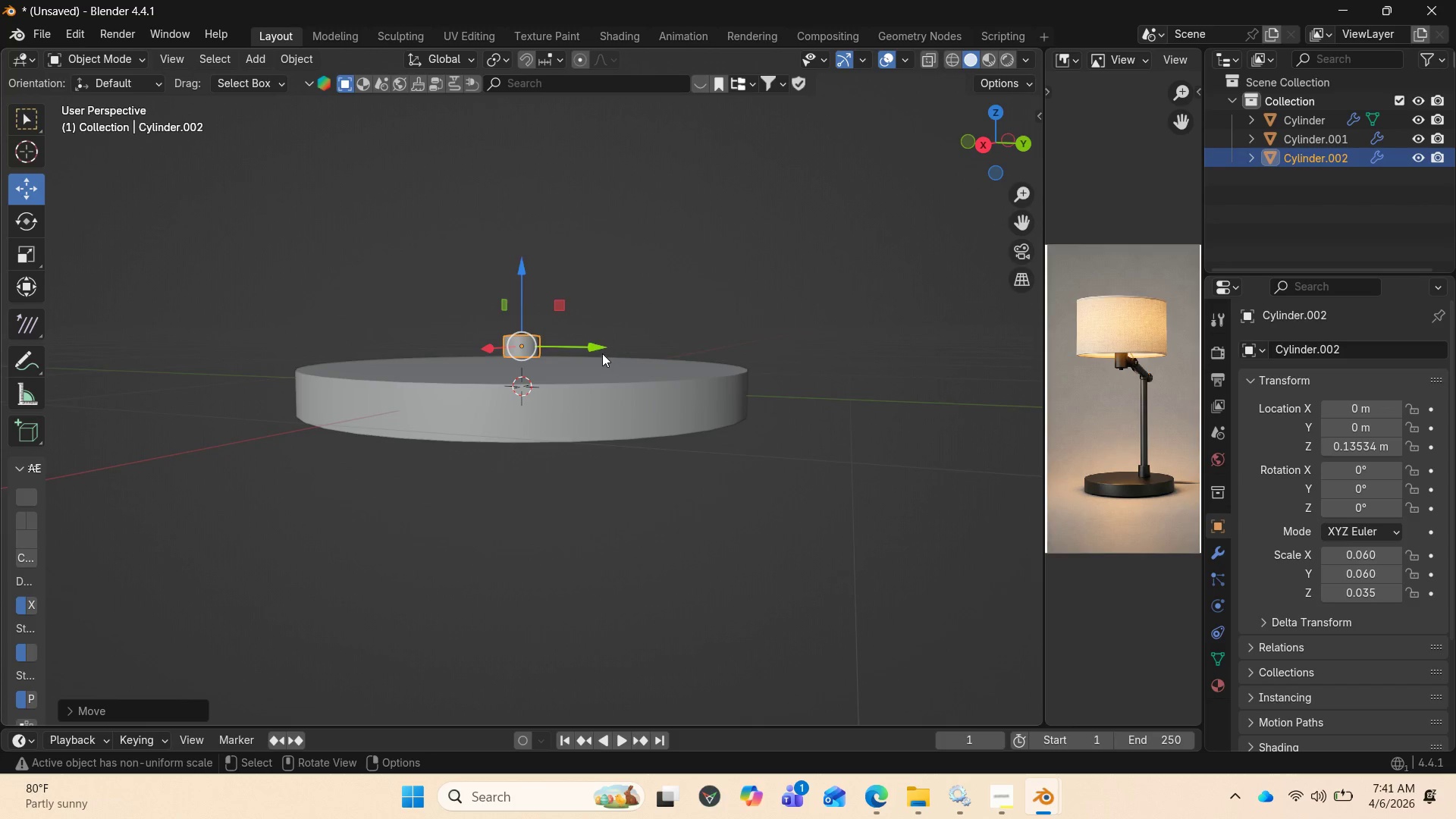 
left_click_drag(start_coordinate=[592, 346], to_coordinate=[739, 408])
 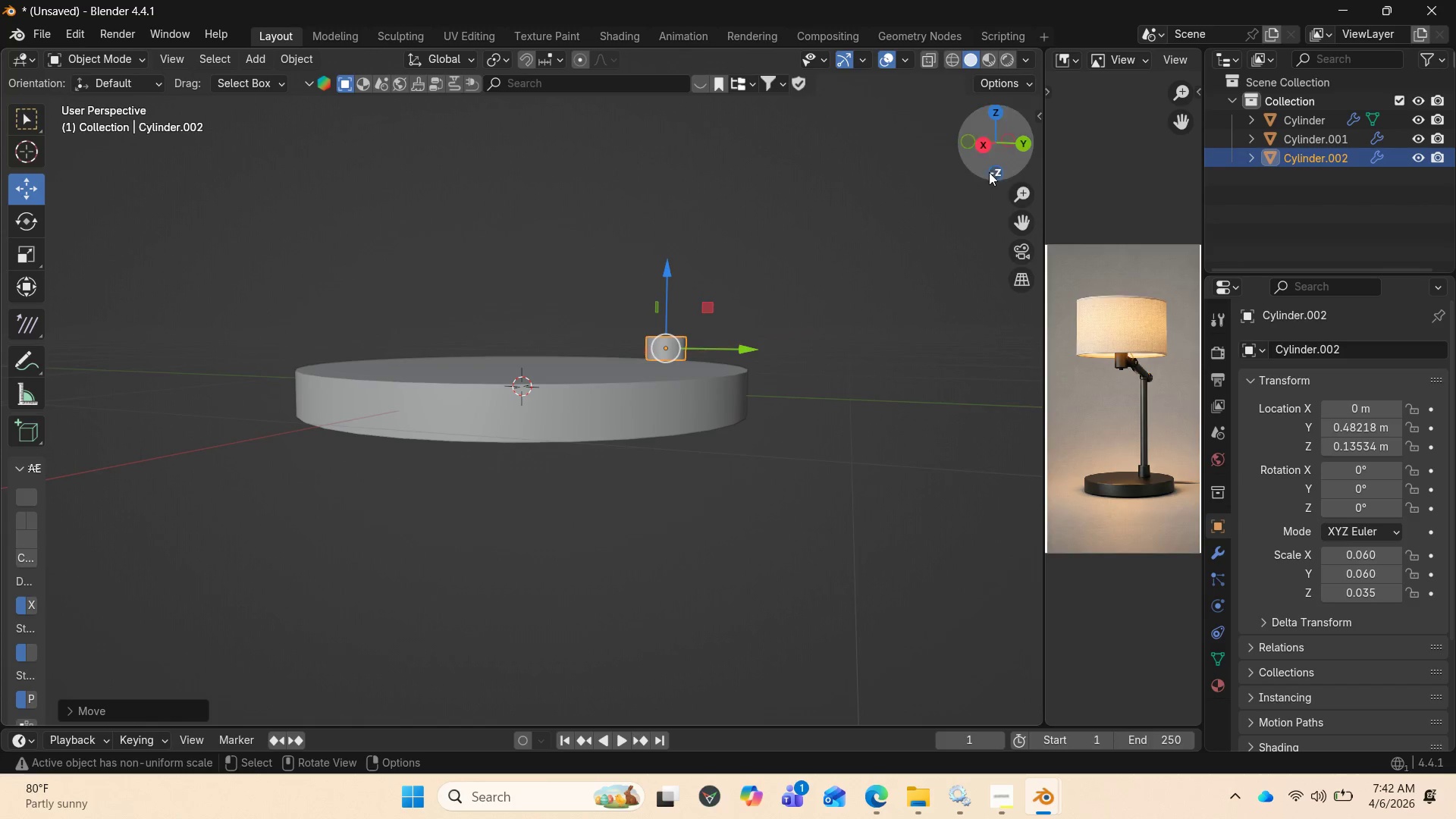 
left_click_drag(start_coordinate=[993, 146], to_coordinate=[1035, 166])
 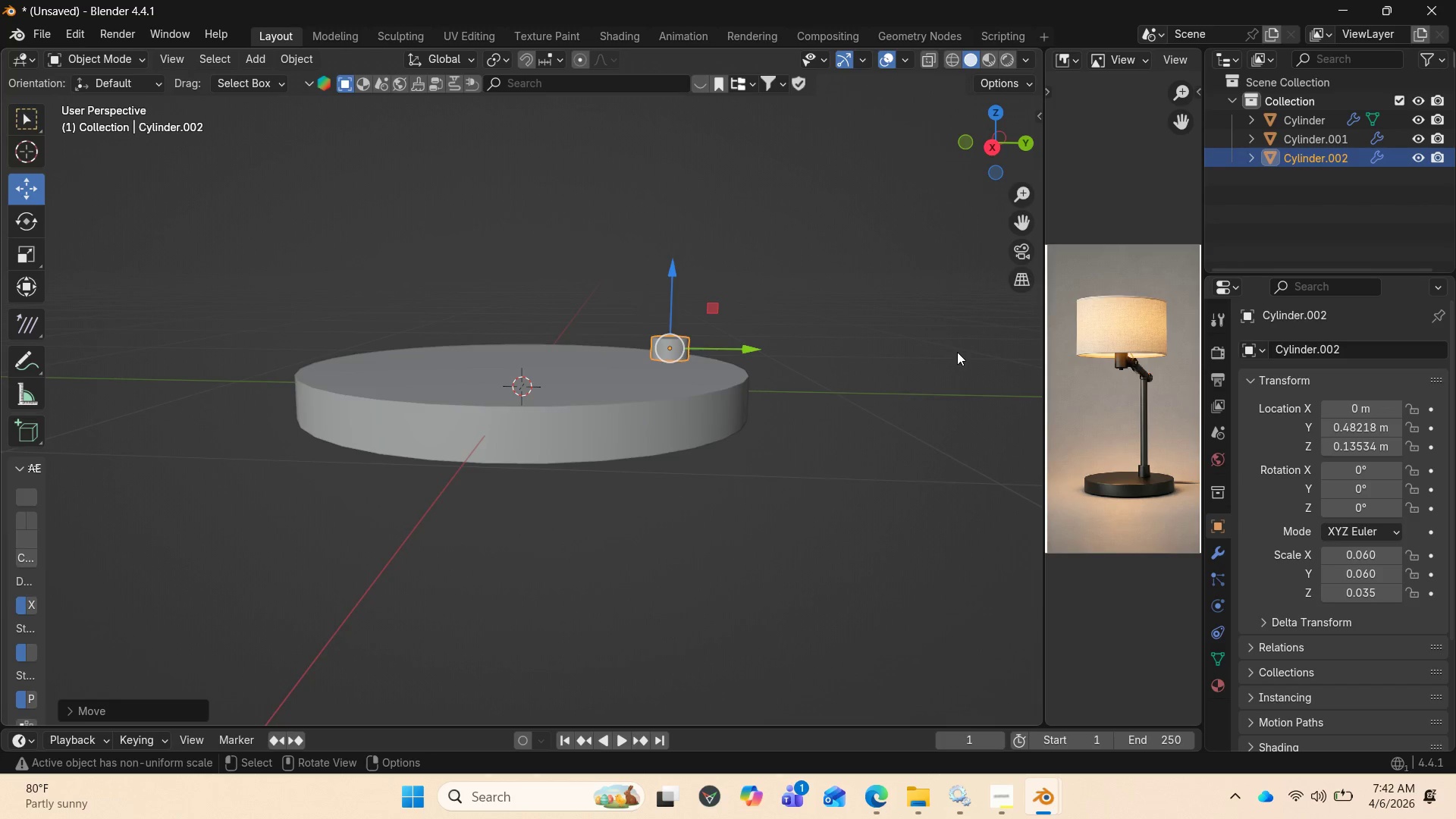 
key(Numpad1)
 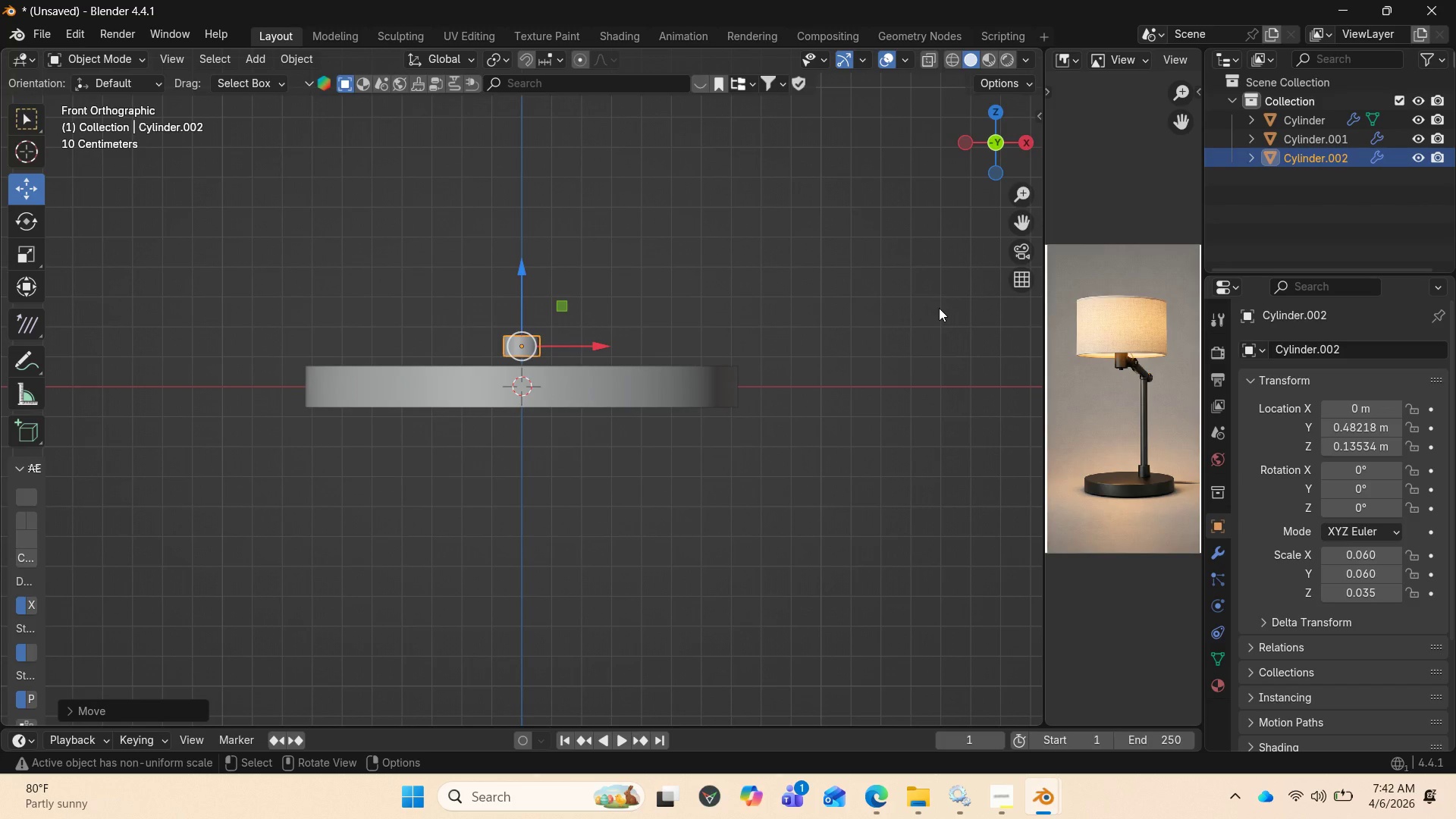 
key(Numpad3)
 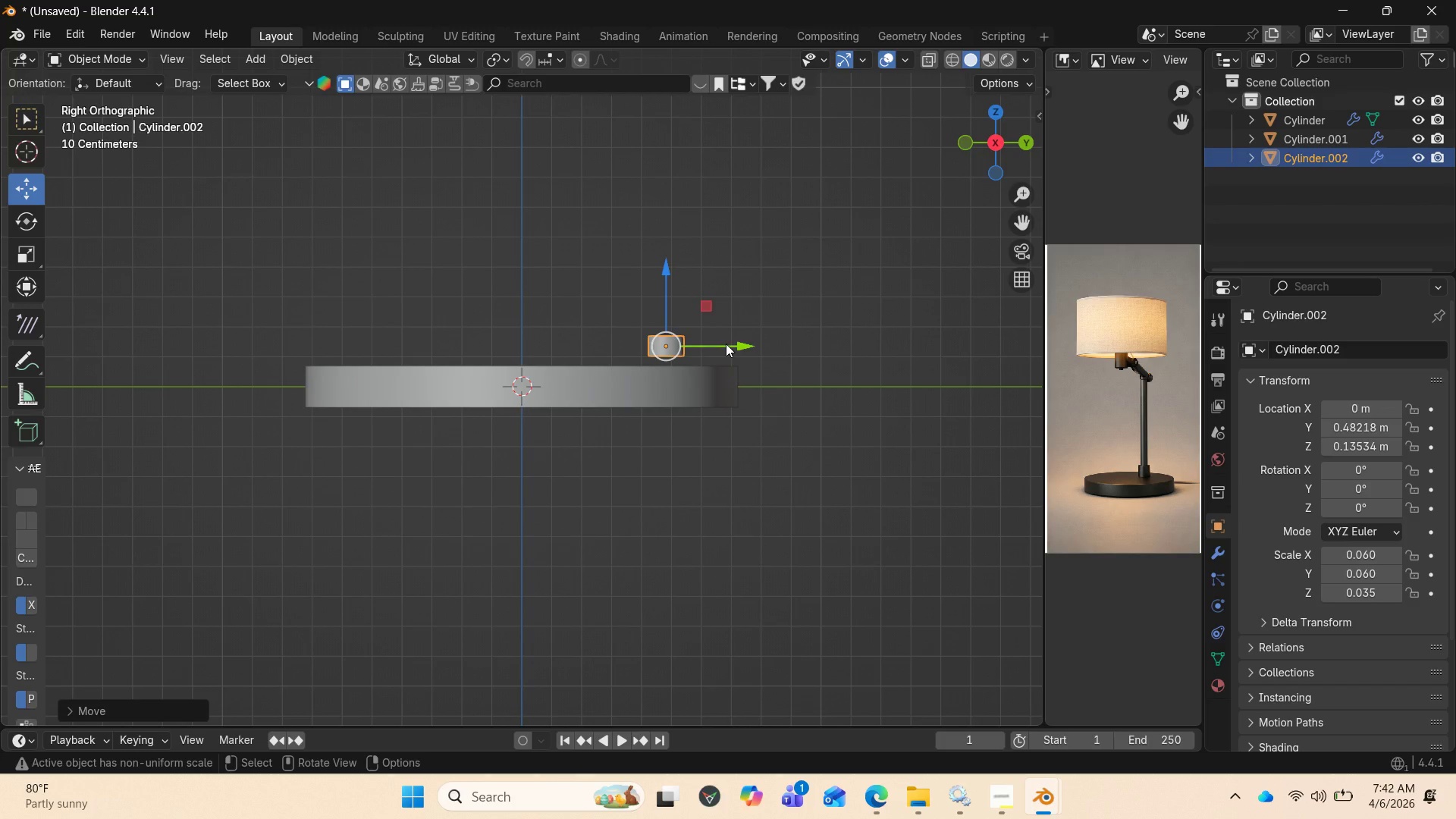 
left_click_drag(start_coordinate=[740, 350], to_coordinate=[726, 350])
 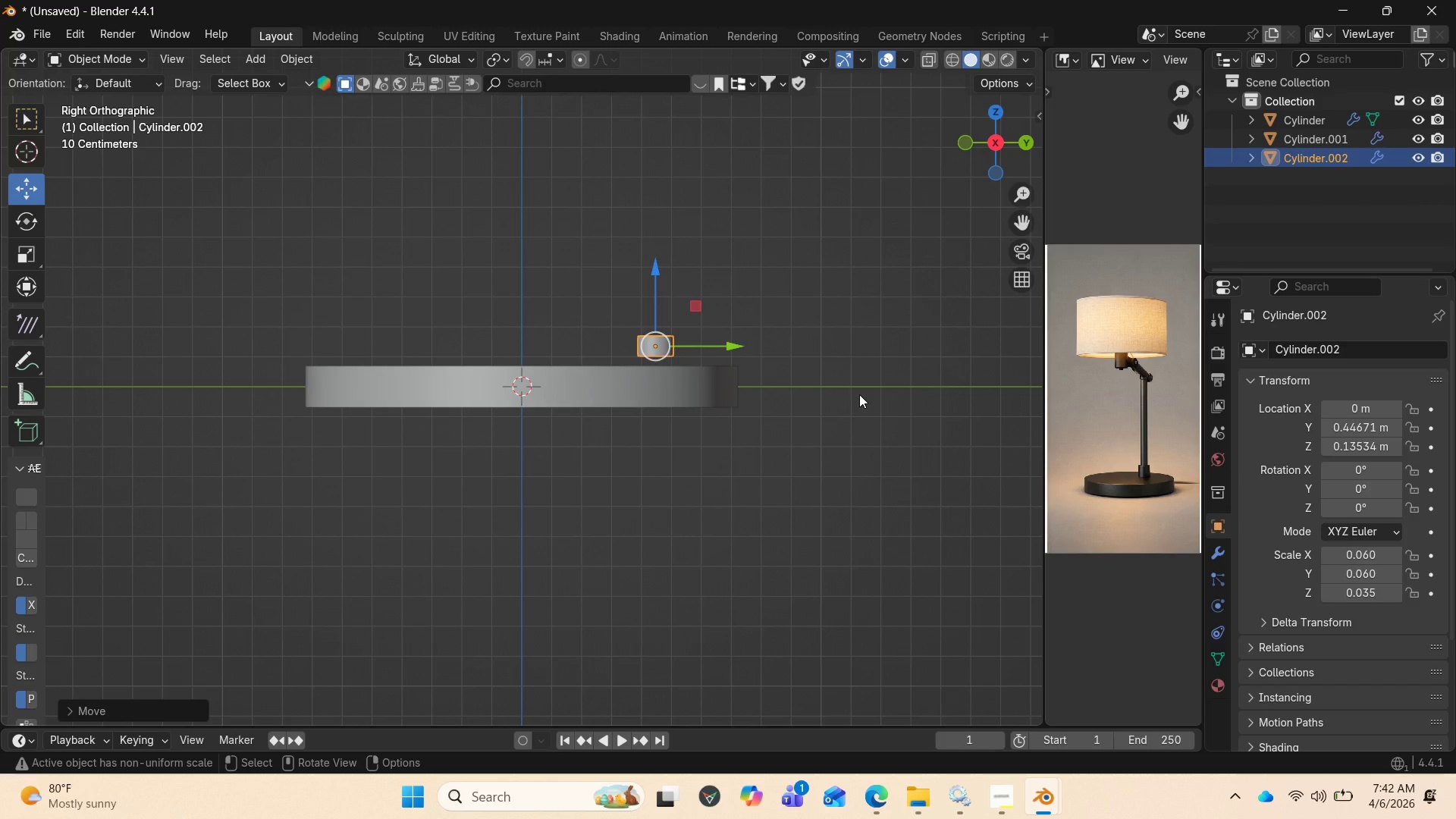 
type(sz)
 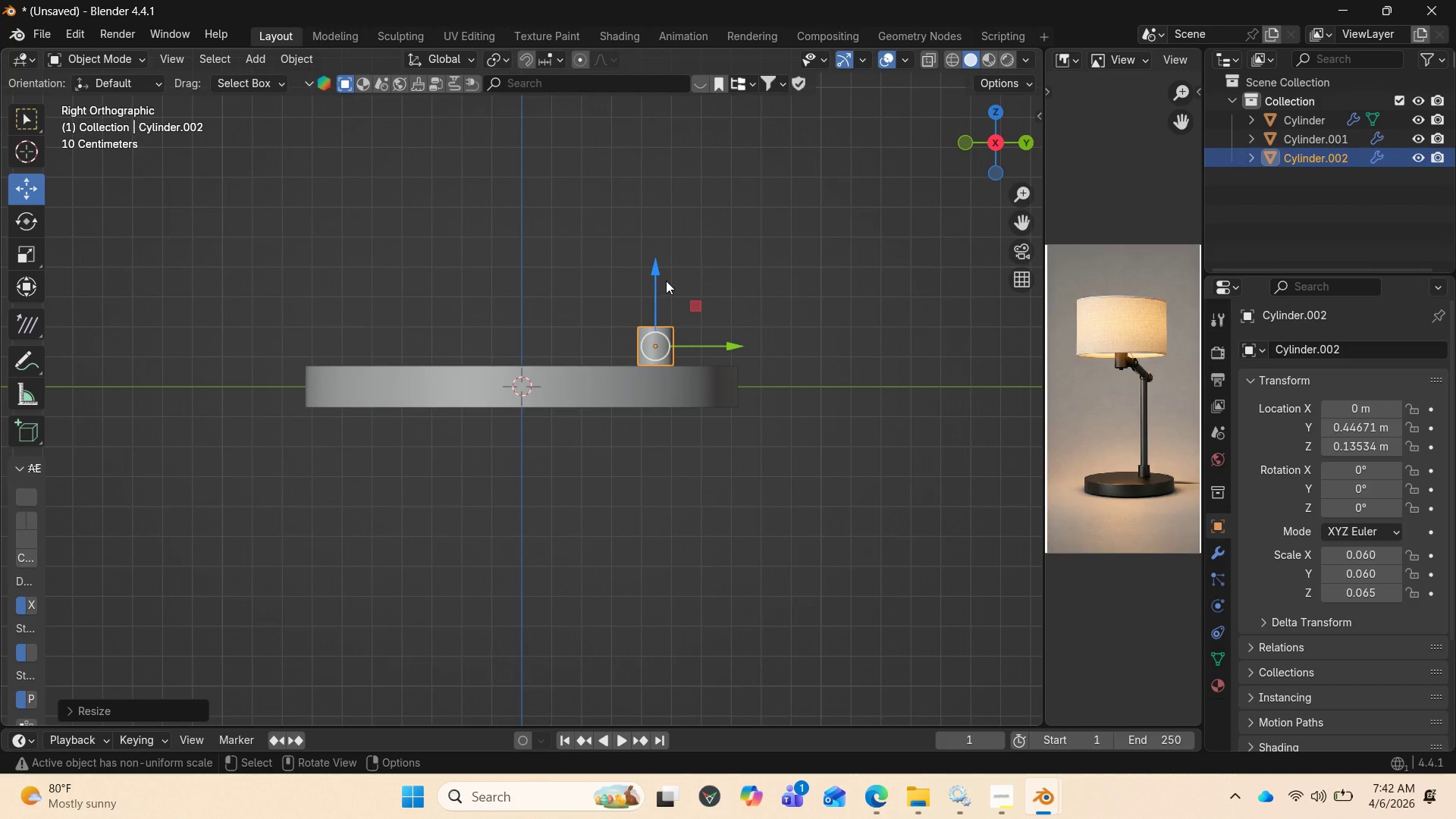 
left_click_drag(start_coordinate=[652, 268], to_coordinate=[651, 278])
 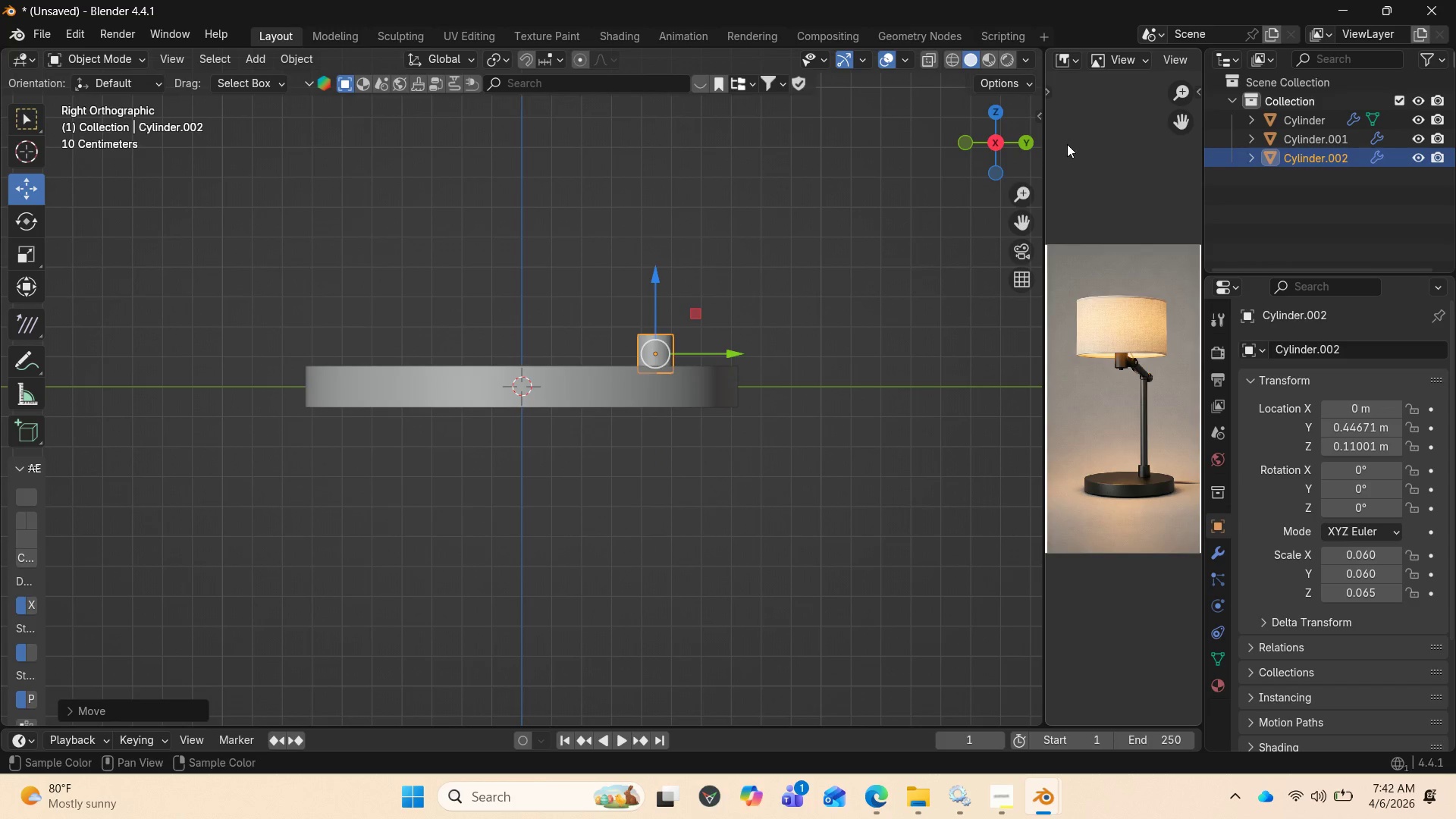 
left_click_drag(start_coordinate=[998, 146], to_coordinate=[967, 214])
 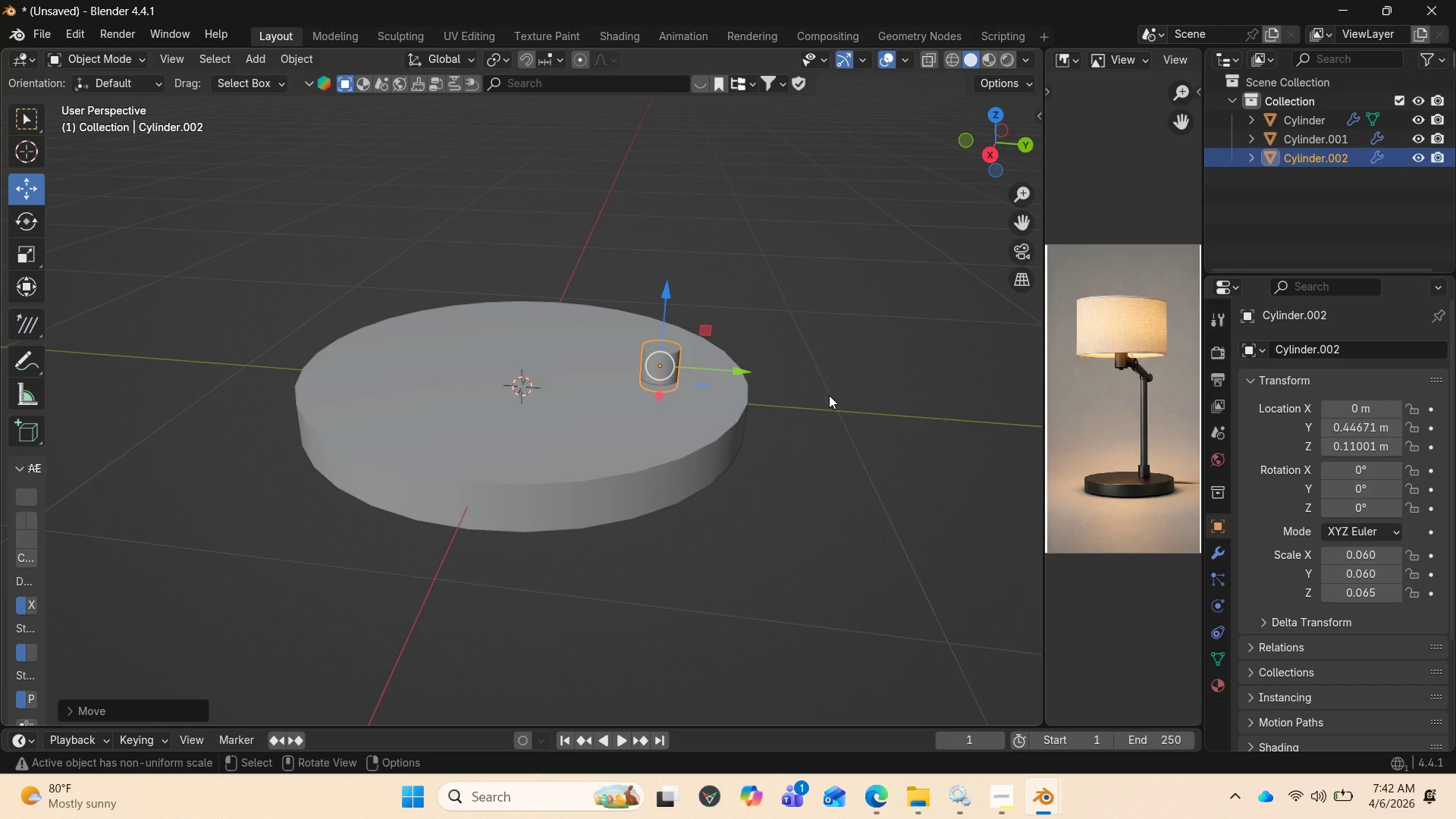 
type(sz)
 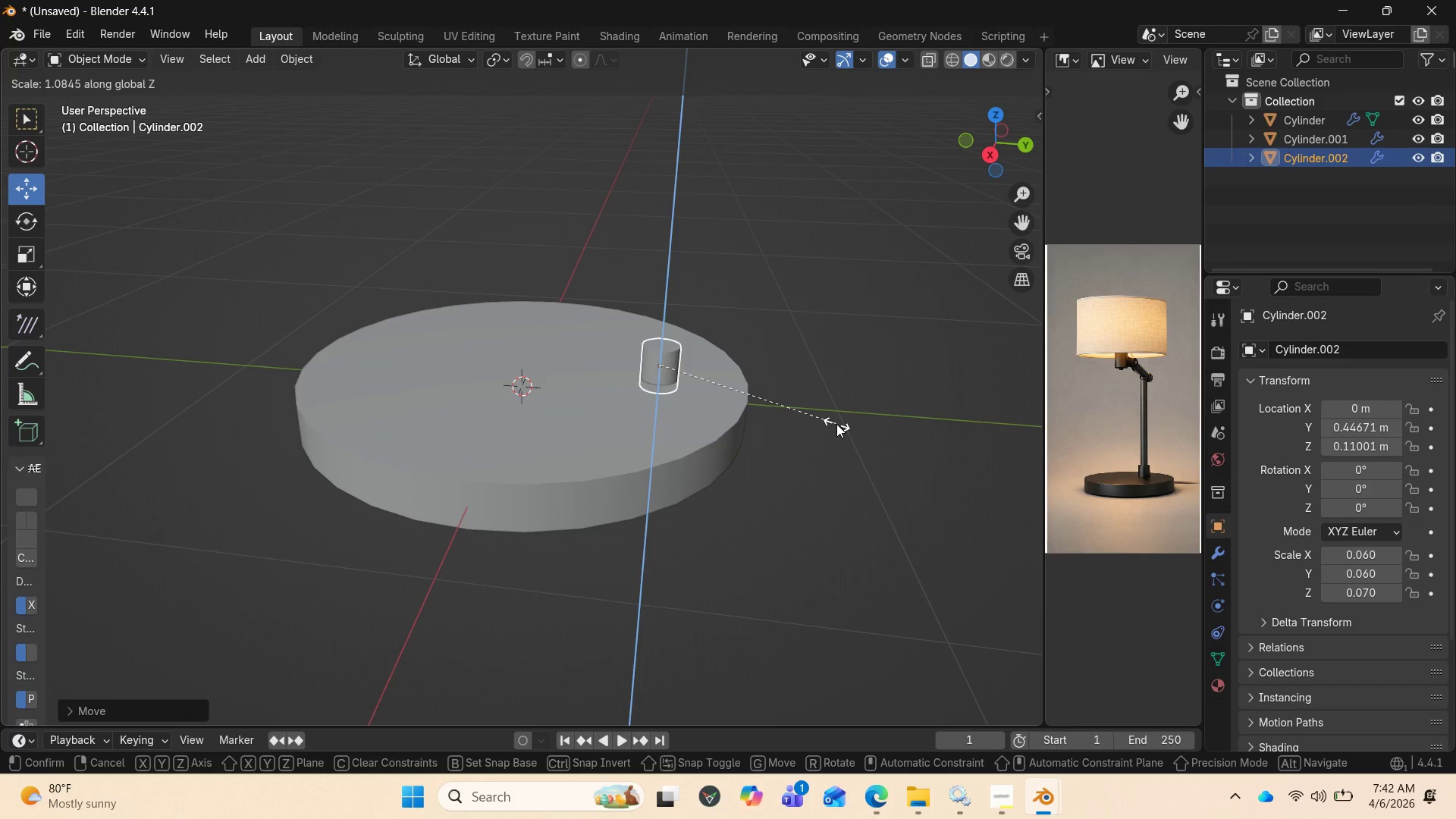 
left_click([836, 424])
 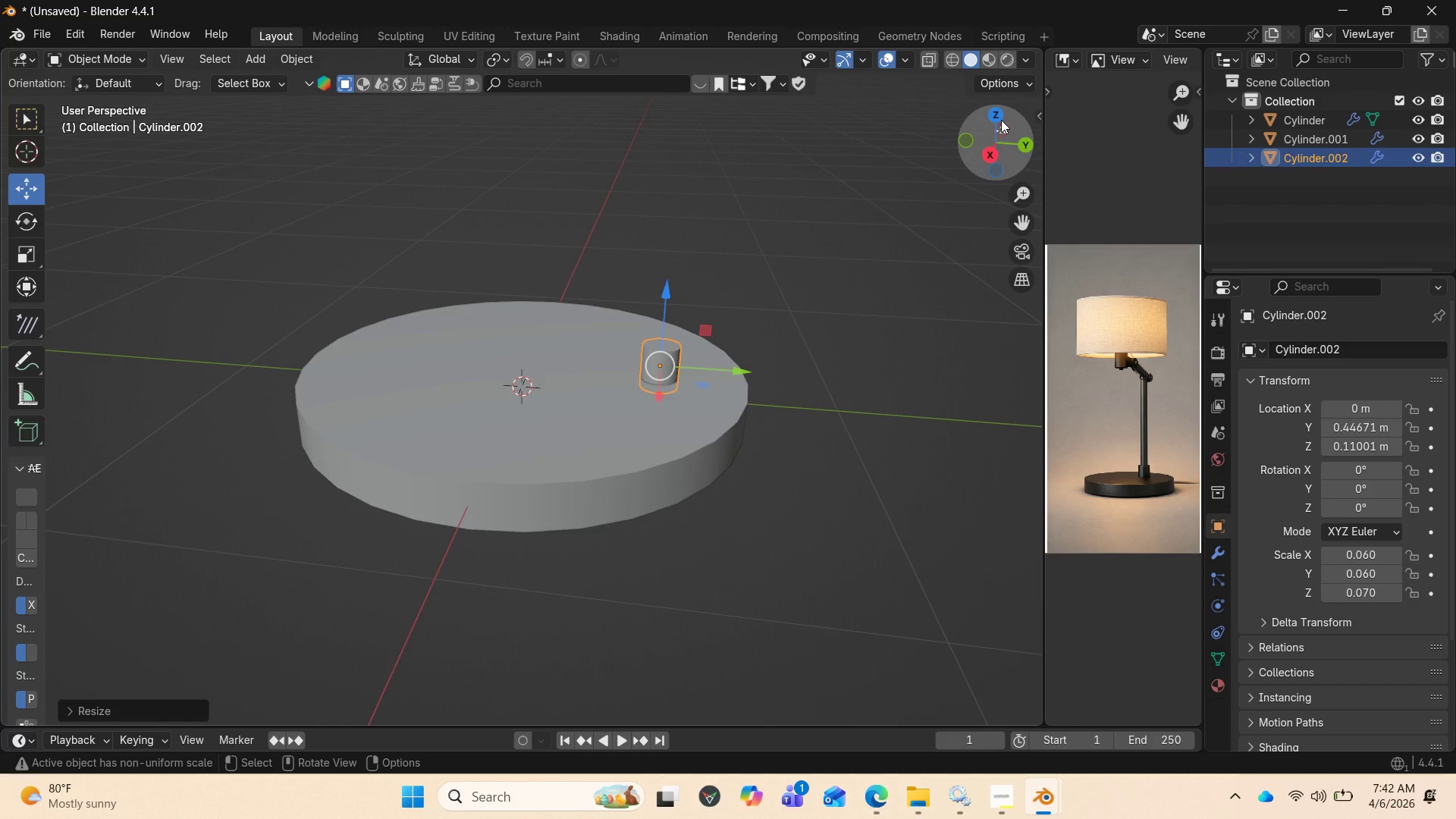 
left_click_drag(start_coordinate=[999, 130], to_coordinate=[921, 96])
 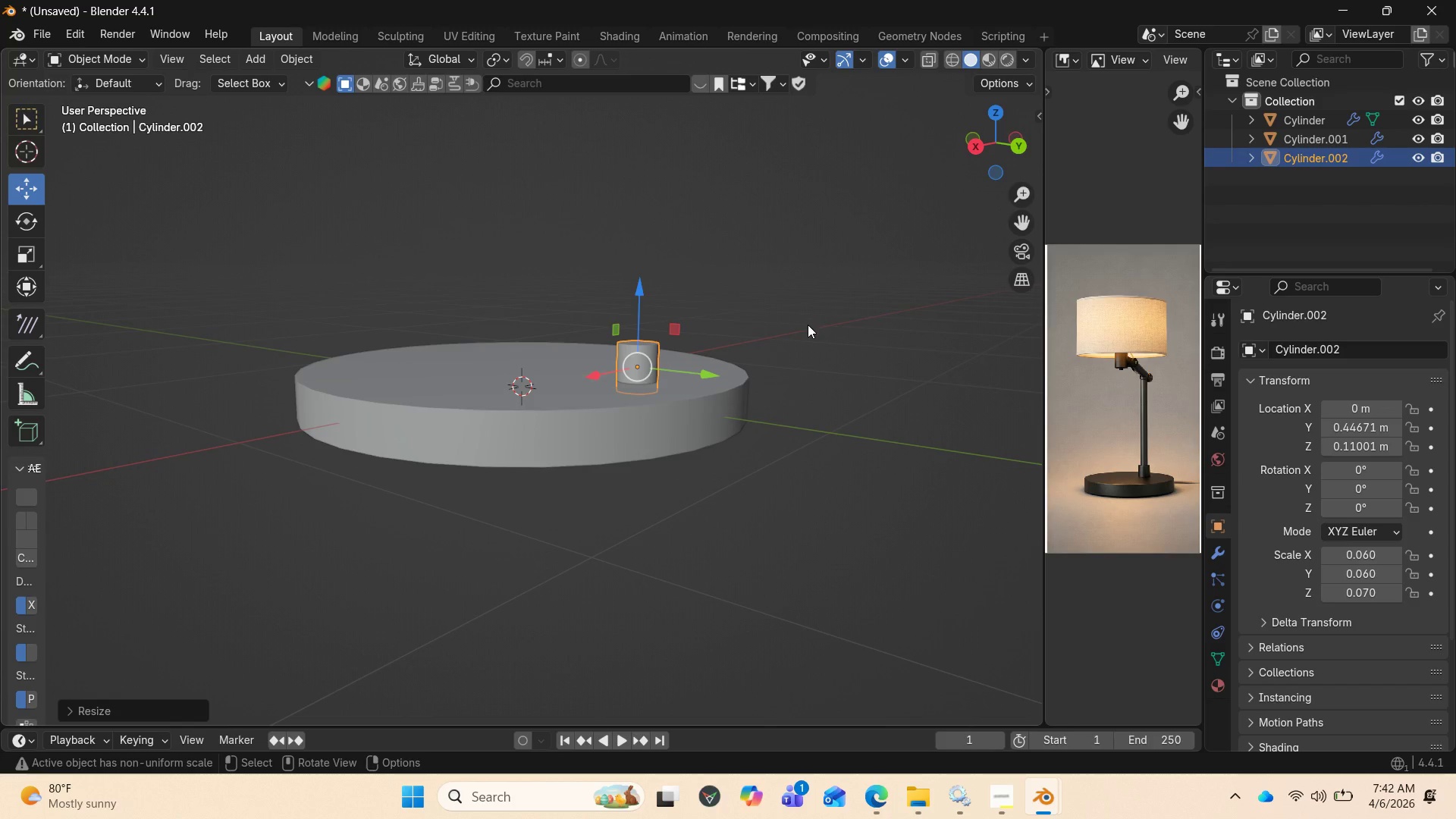 
scroll: coordinate [743, 362], scroll_direction: up, amount: 3.0
 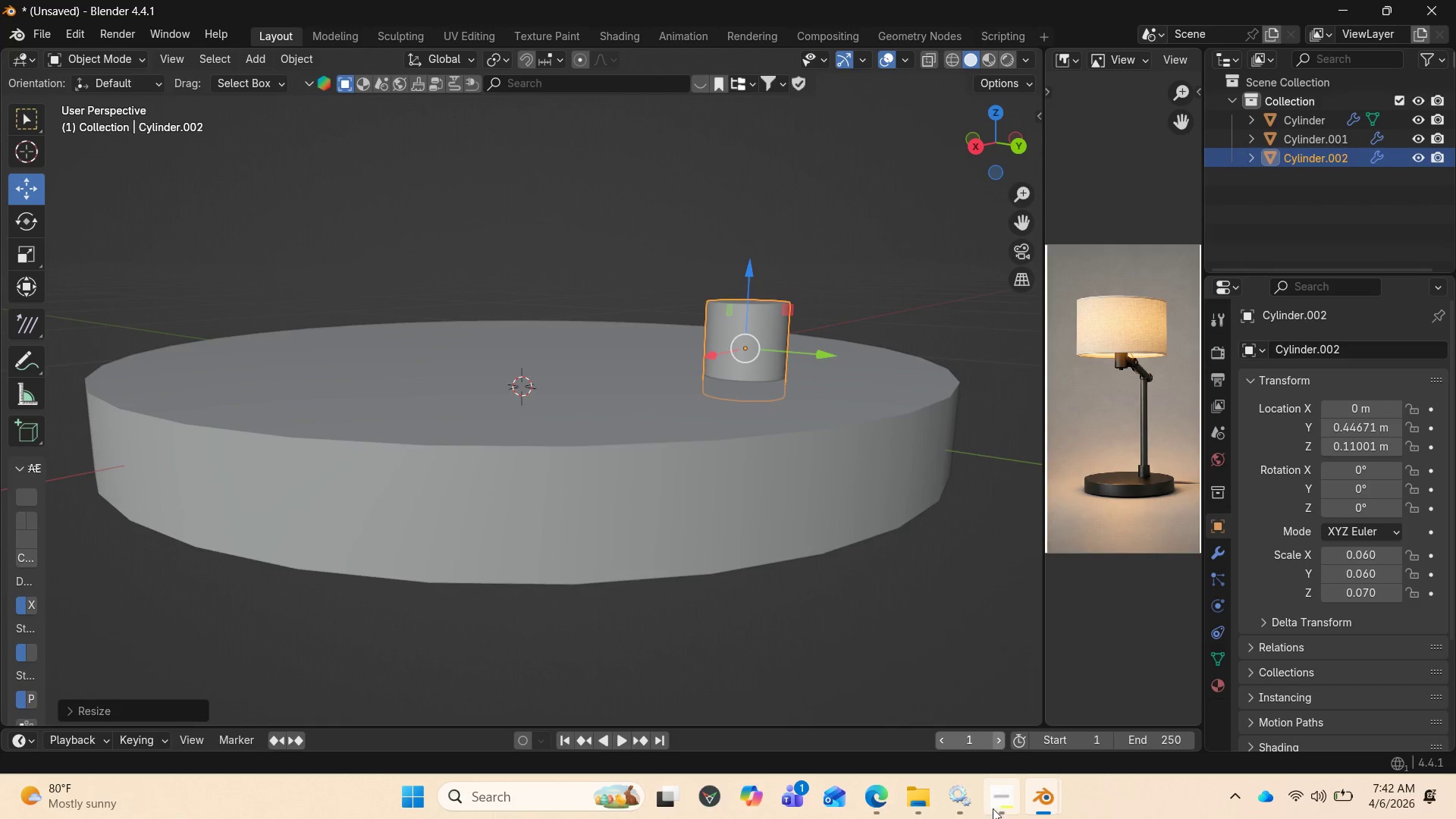 
left_click([1017, 797])